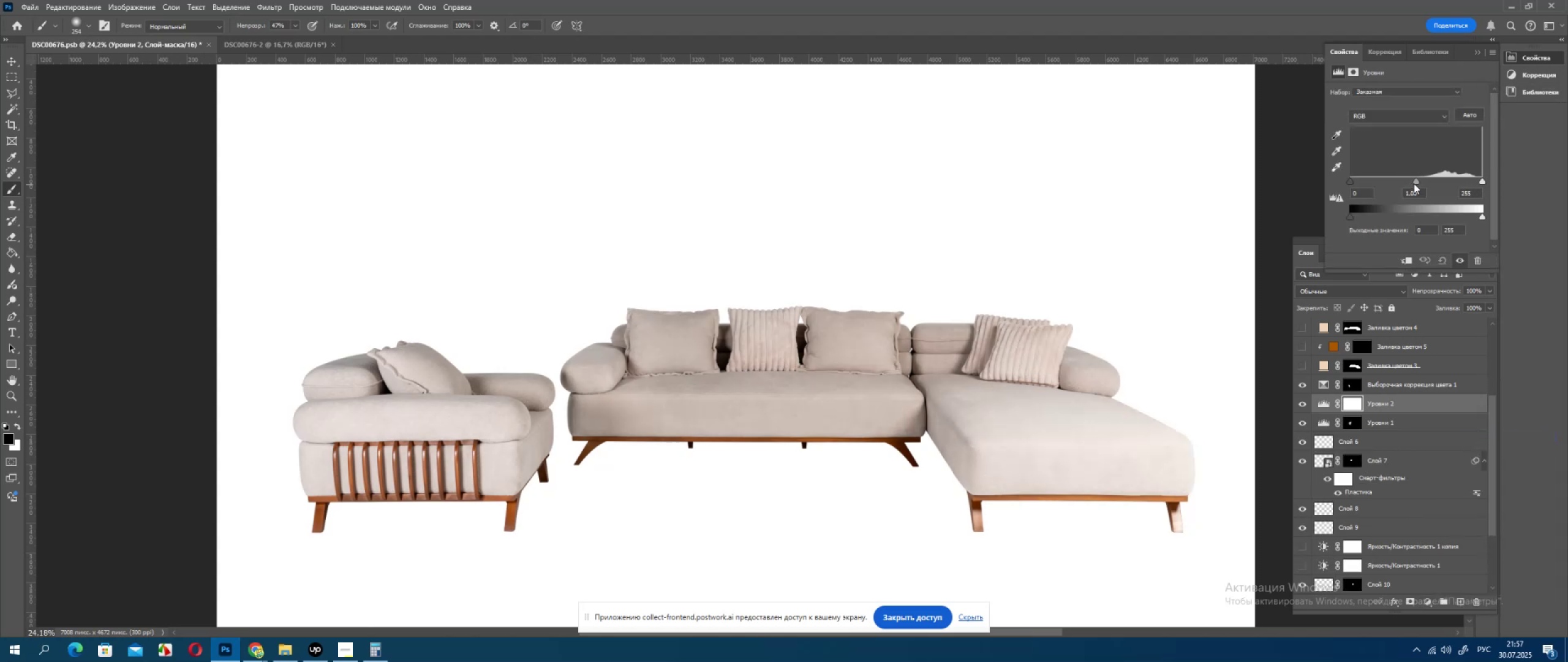 
left_click_drag(start_coordinate=[1414, 181], to_coordinate=[1413, 186])
 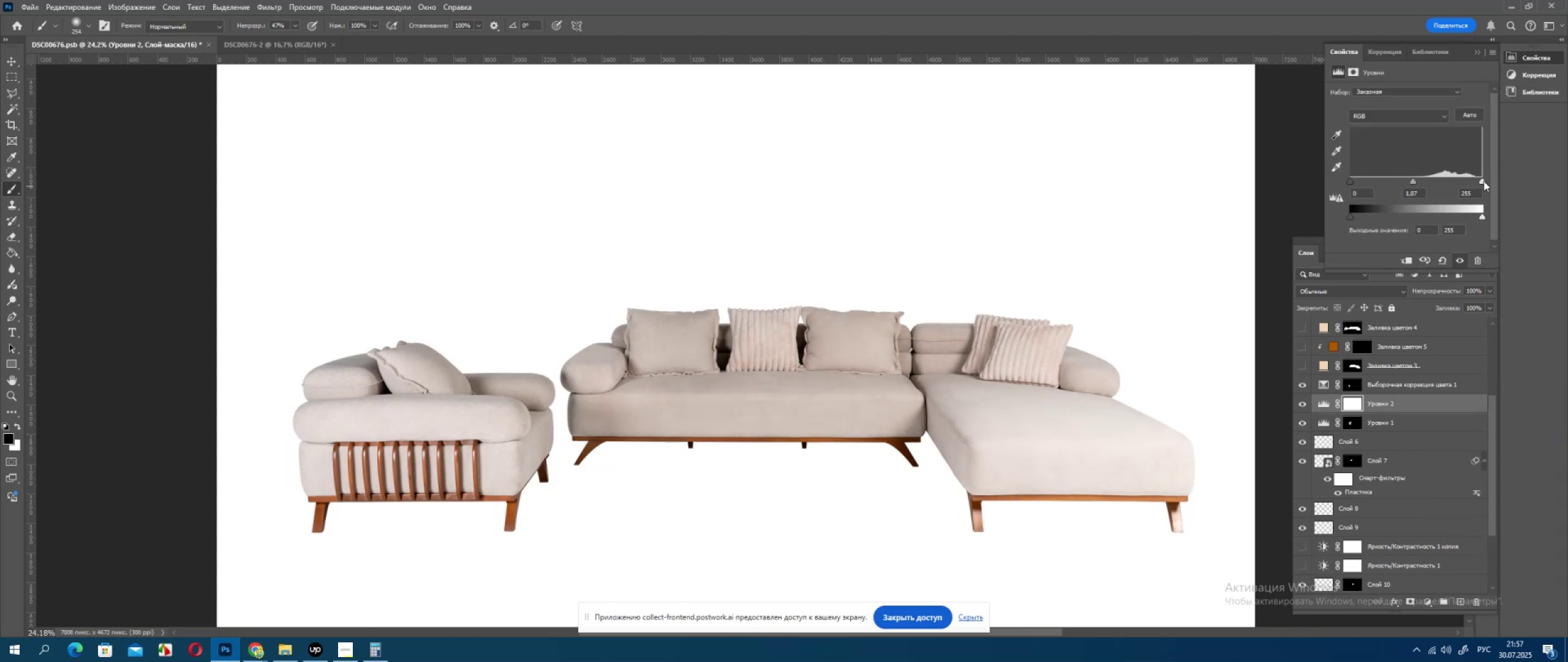 
left_click_drag(start_coordinate=[1483, 180], to_coordinate=[1477, 181])
 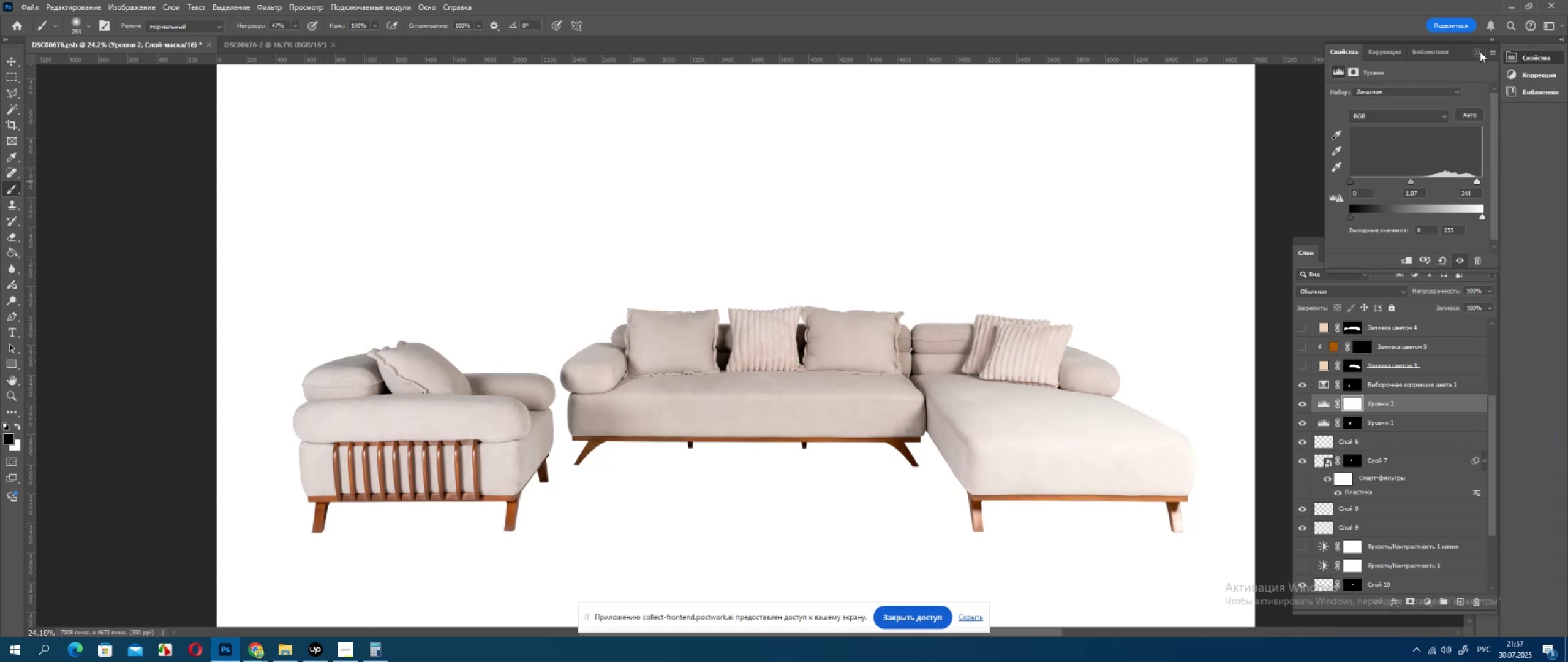 
left_click([1480, 50])
 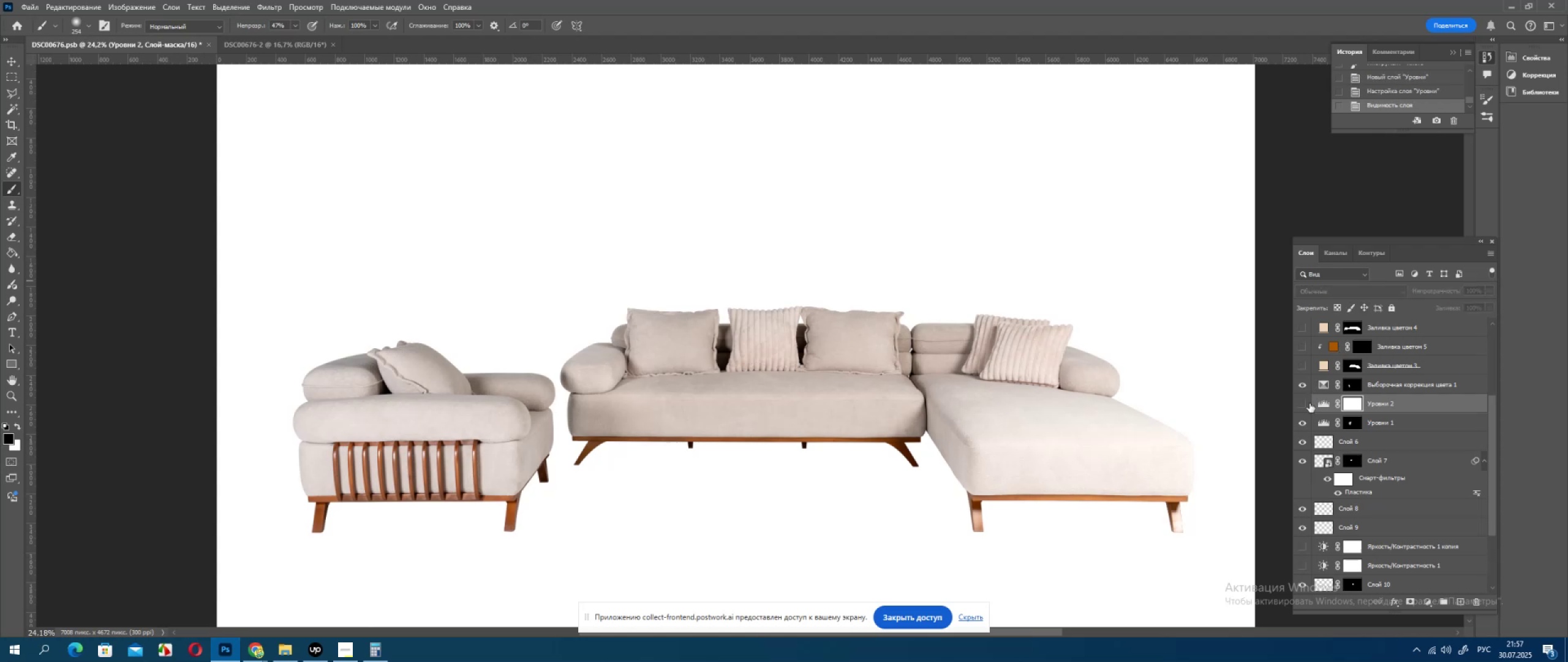 
double_click([1310, 403])
 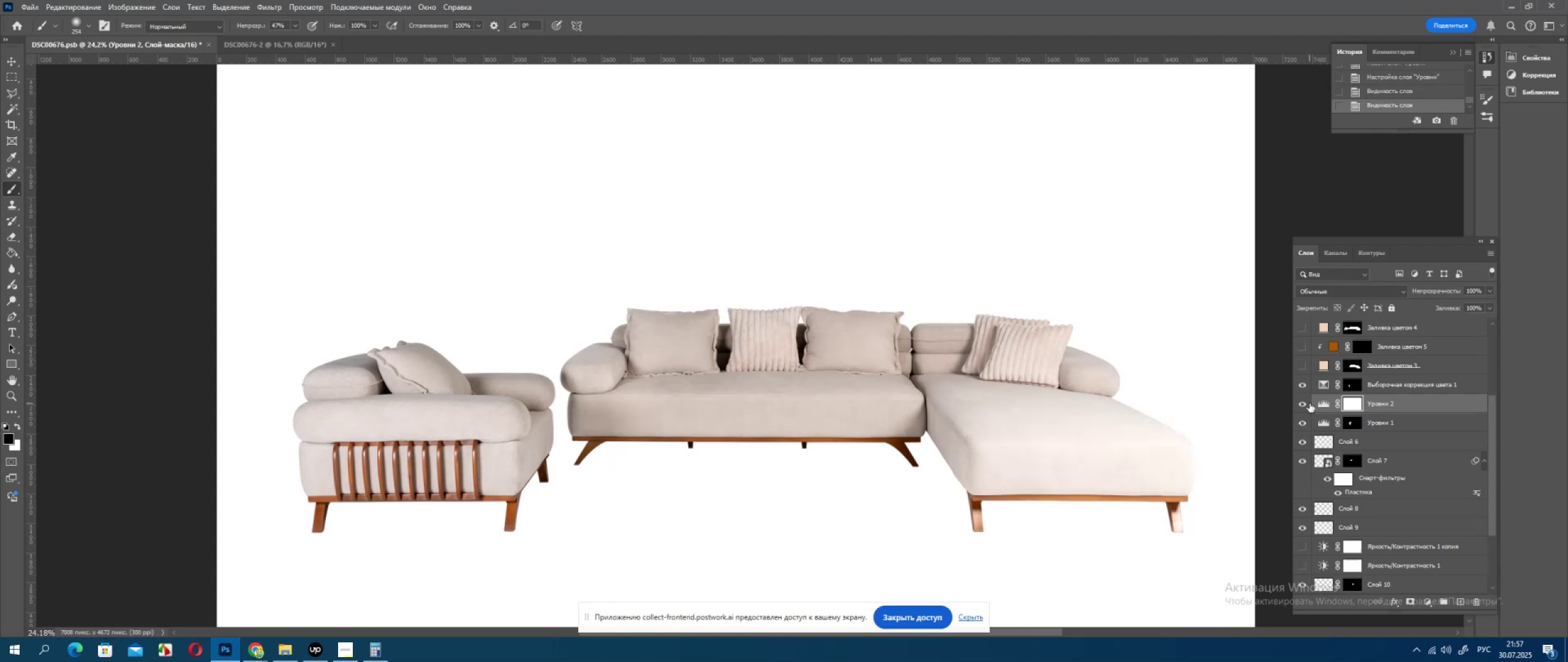 
key(Control+I)
 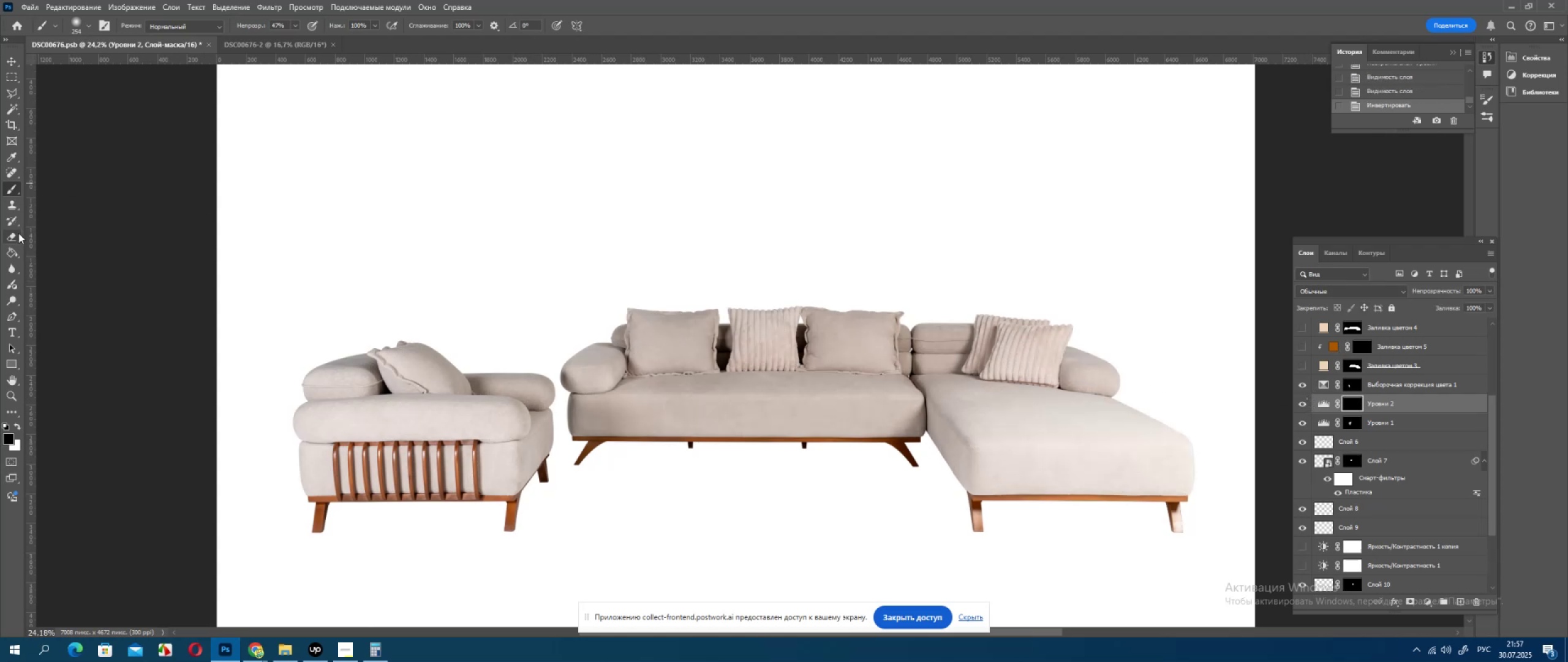 
hold_key(key=AltLeft, duration=0.74)
 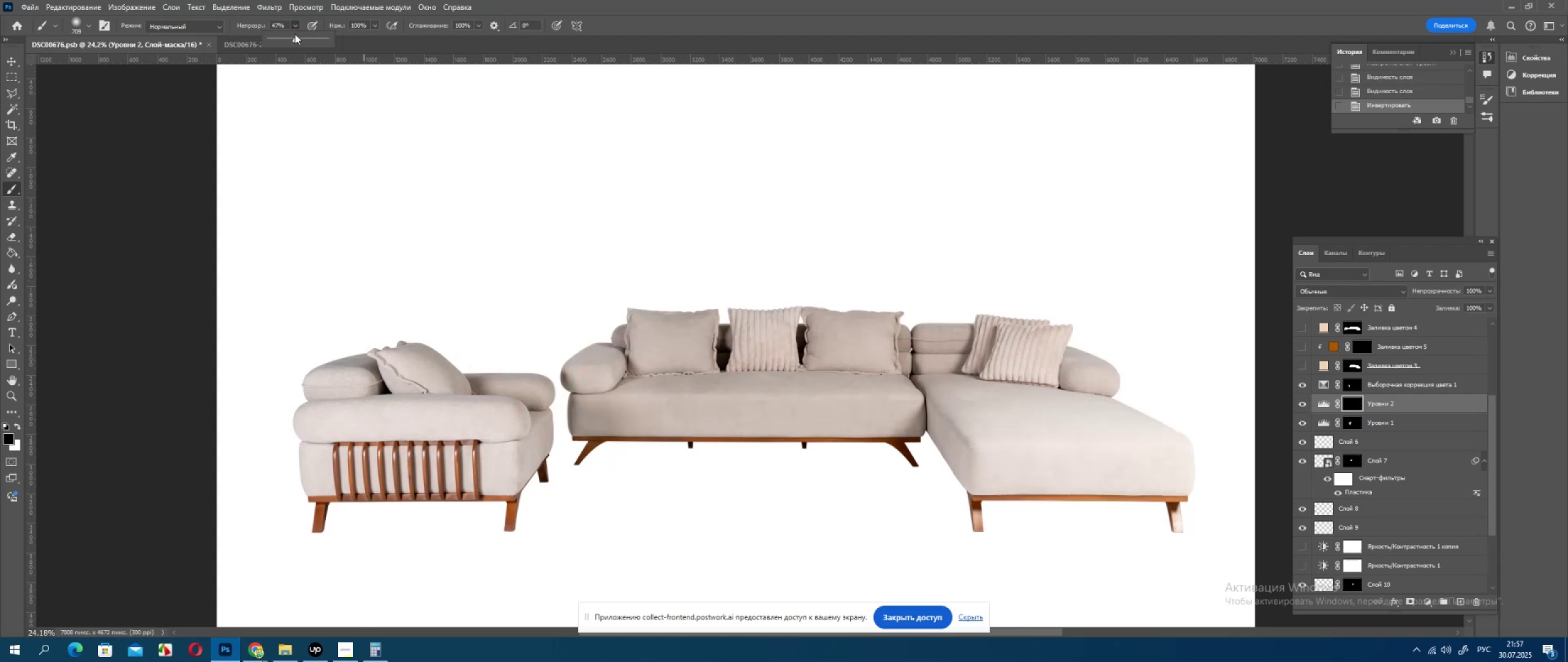 
left_click_drag(start_coordinate=[296, 40], to_coordinate=[500, 101])
 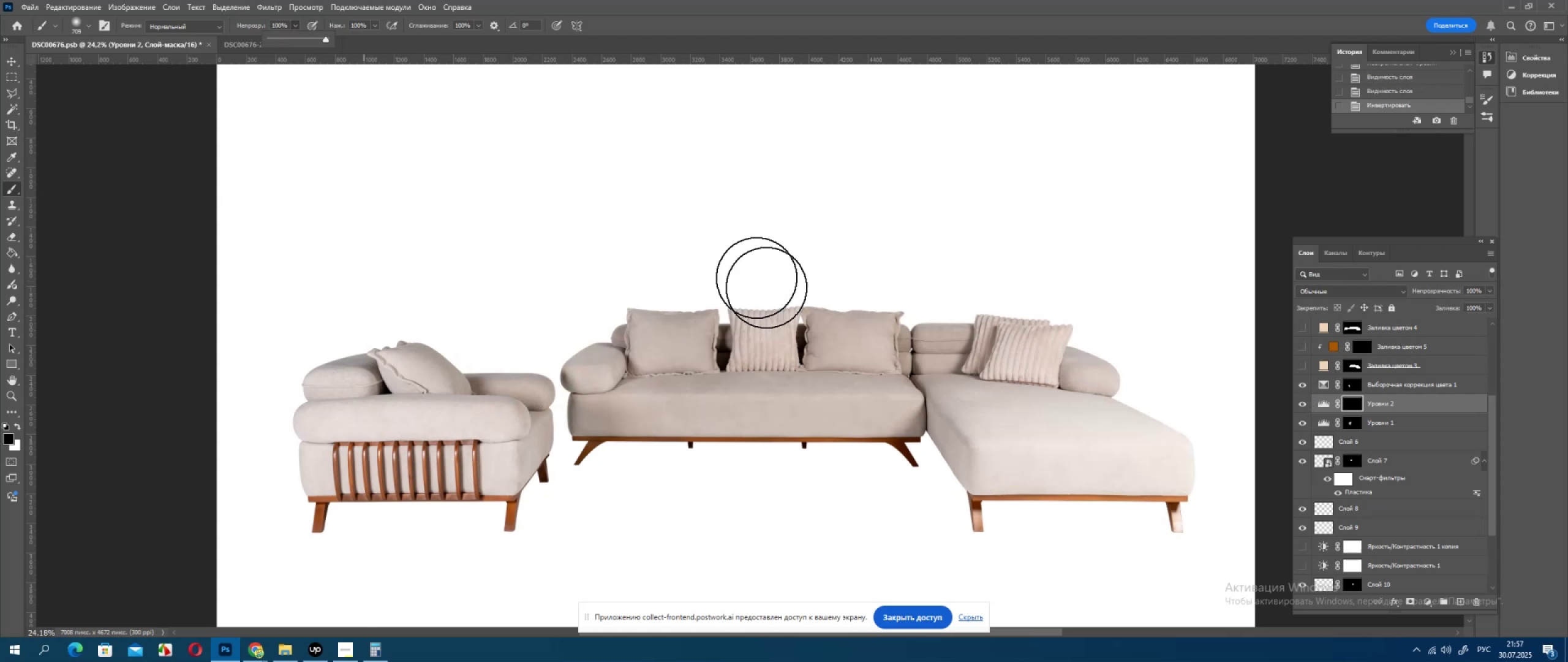 
key(X)
 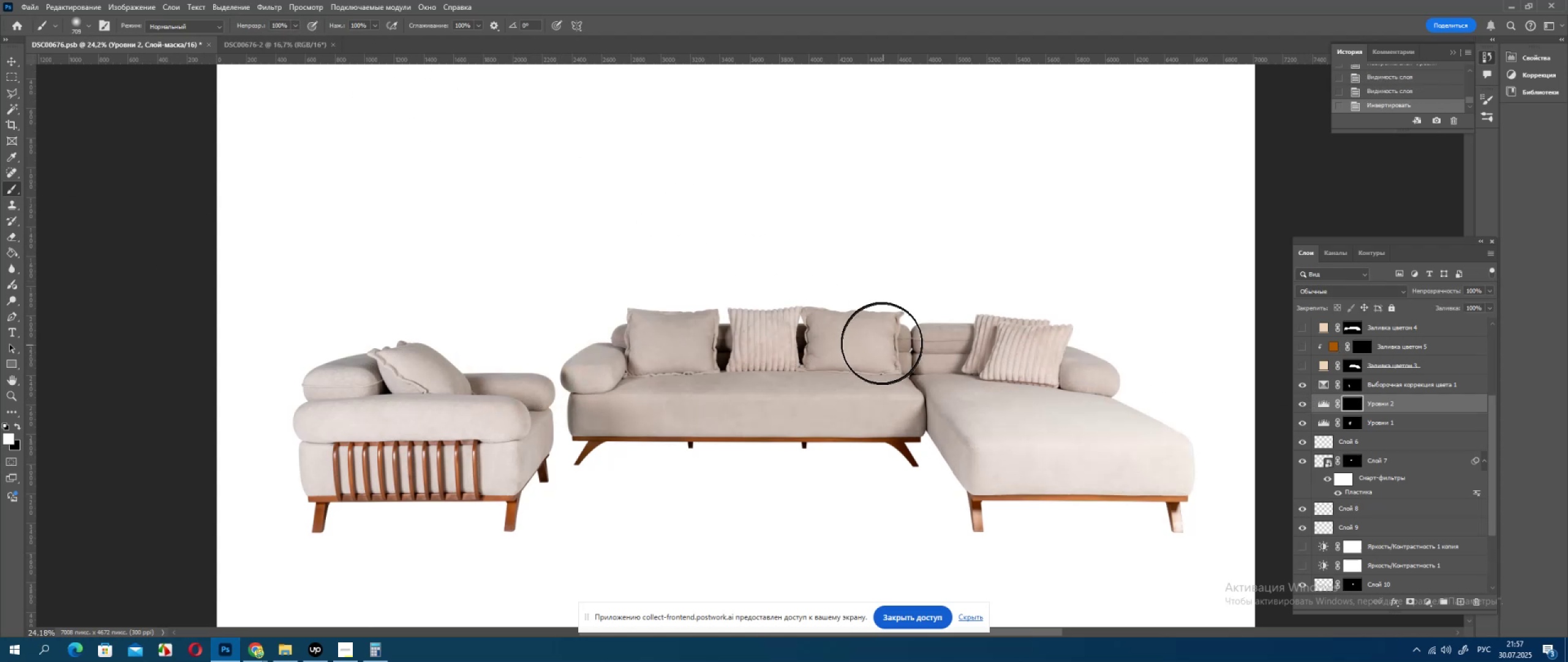 
left_click_drag(start_coordinate=[876, 336], to_coordinate=[808, 410])
 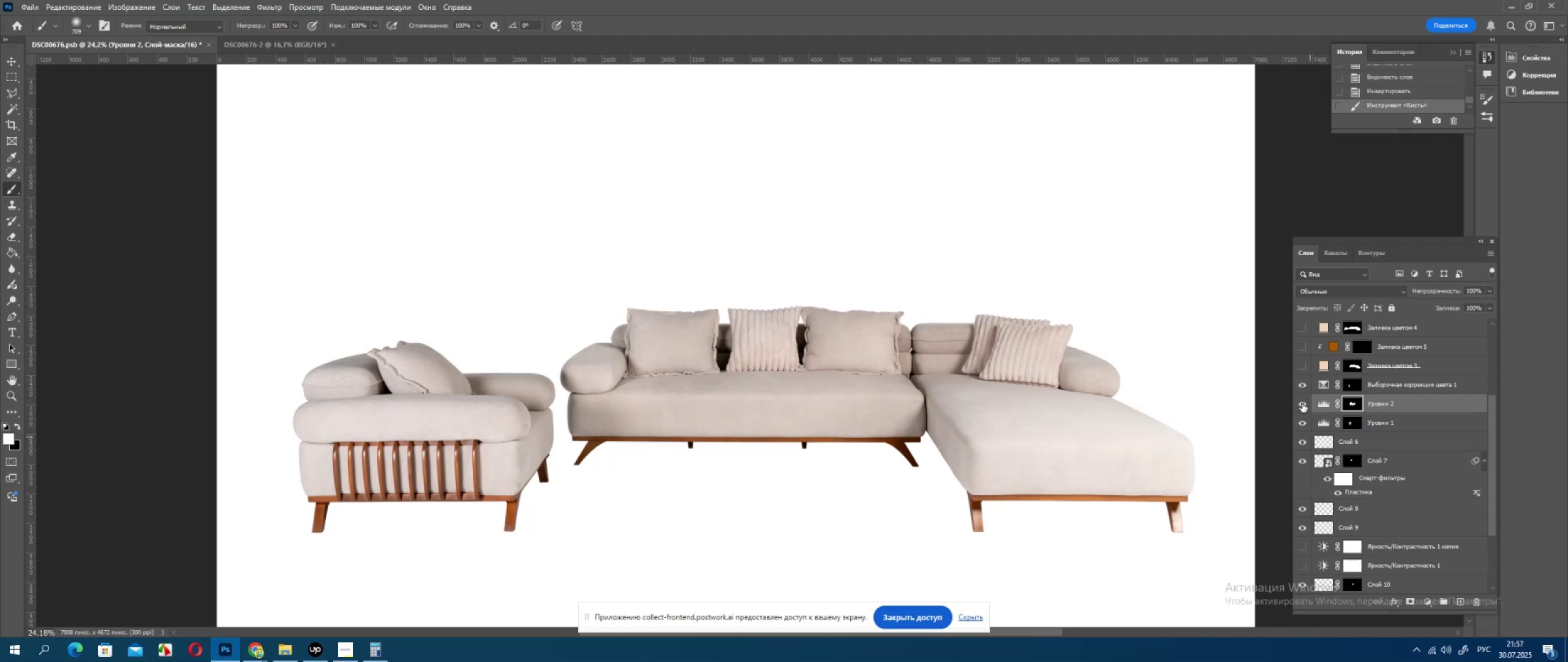 
double_click([1302, 403])
 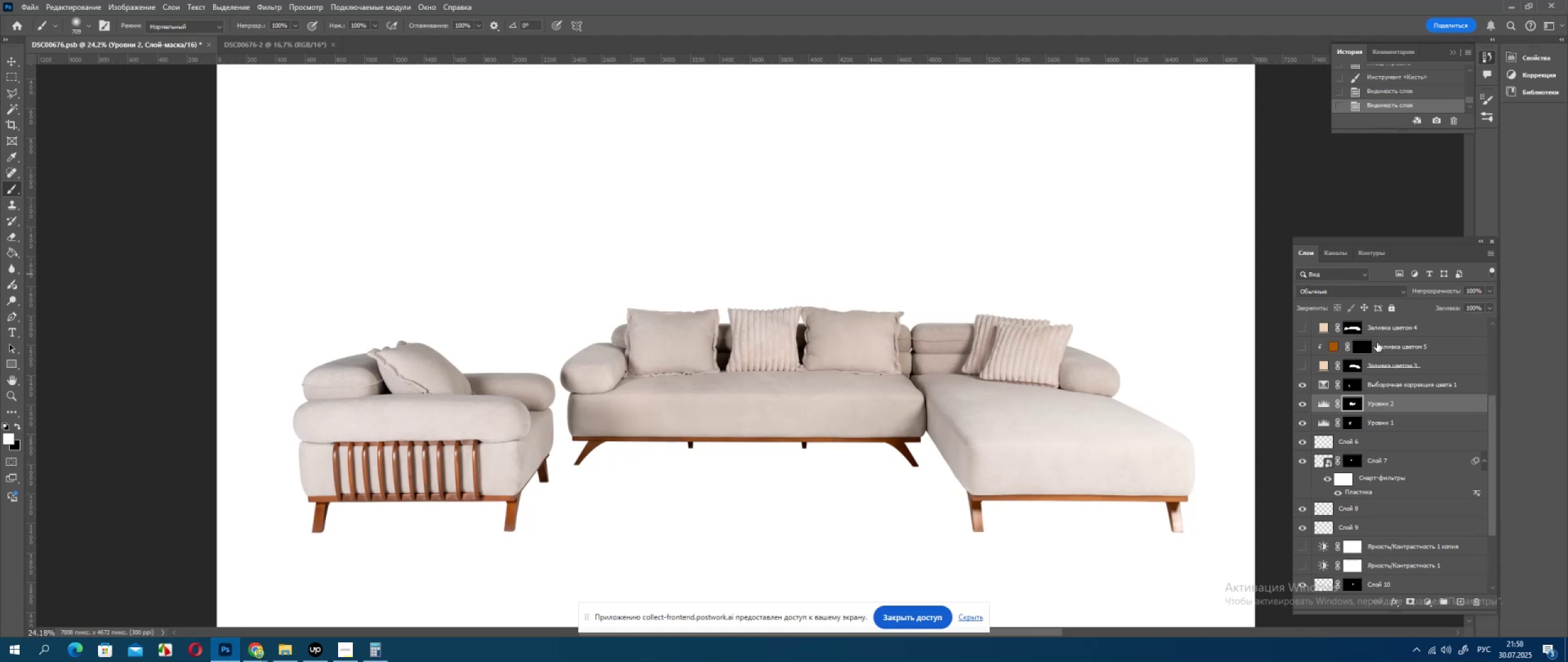 
left_click([1329, 403])
 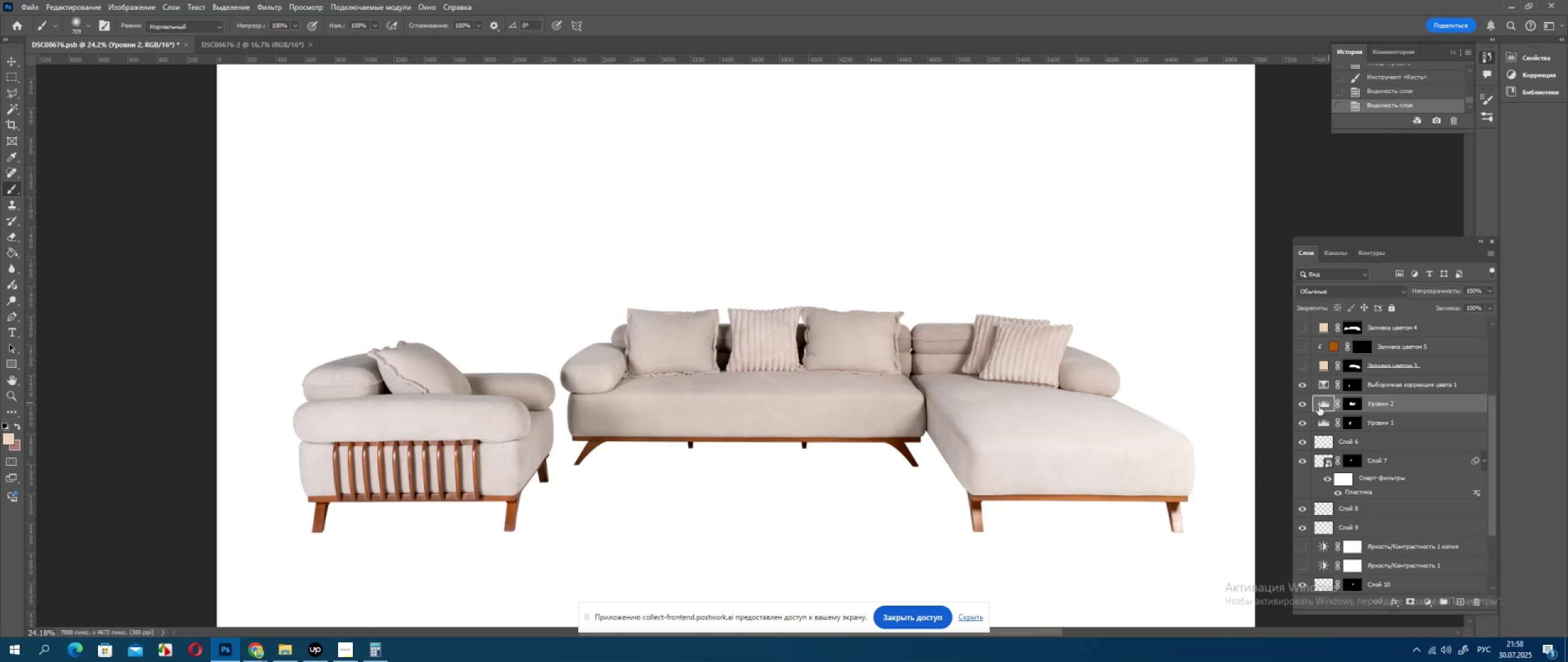 
double_click([1319, 406])
 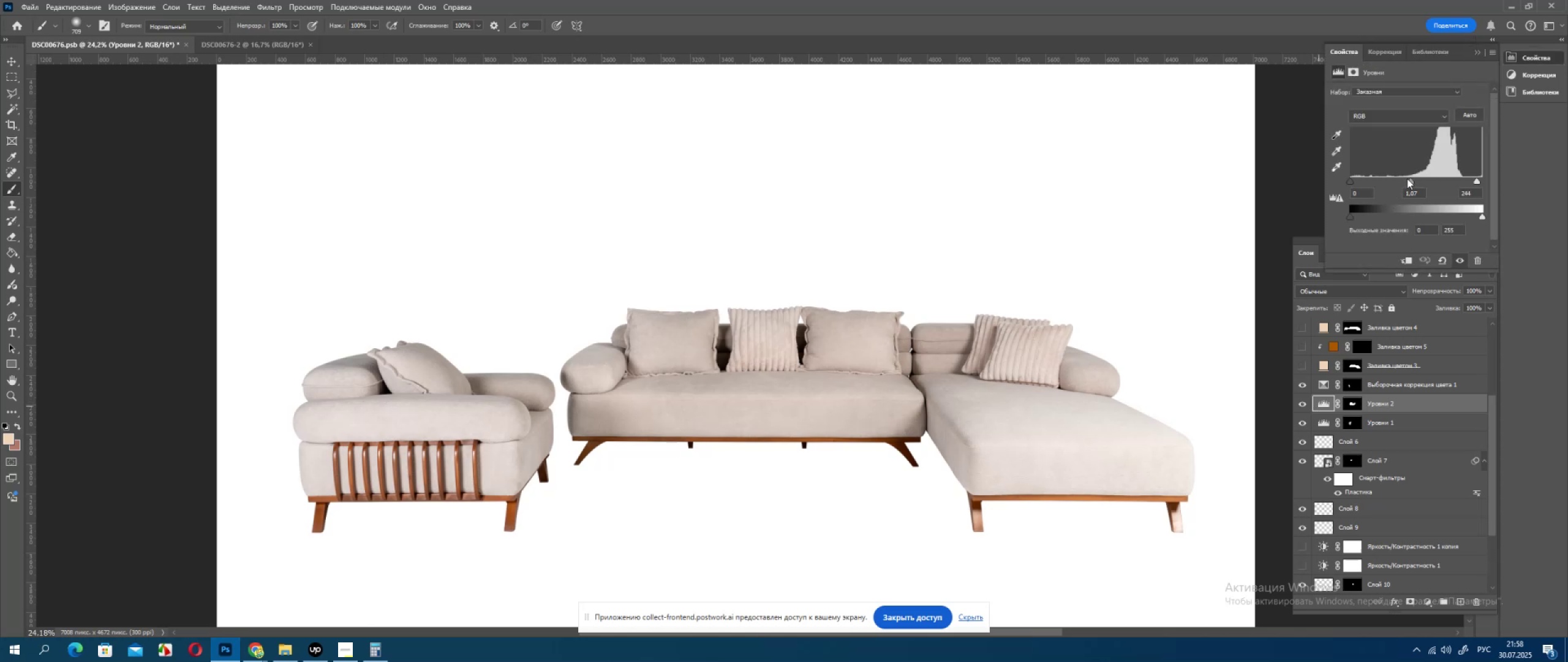 
left_click_drag(start_coordinate=[1411, 180], to_coordinate=[1404, 178])
 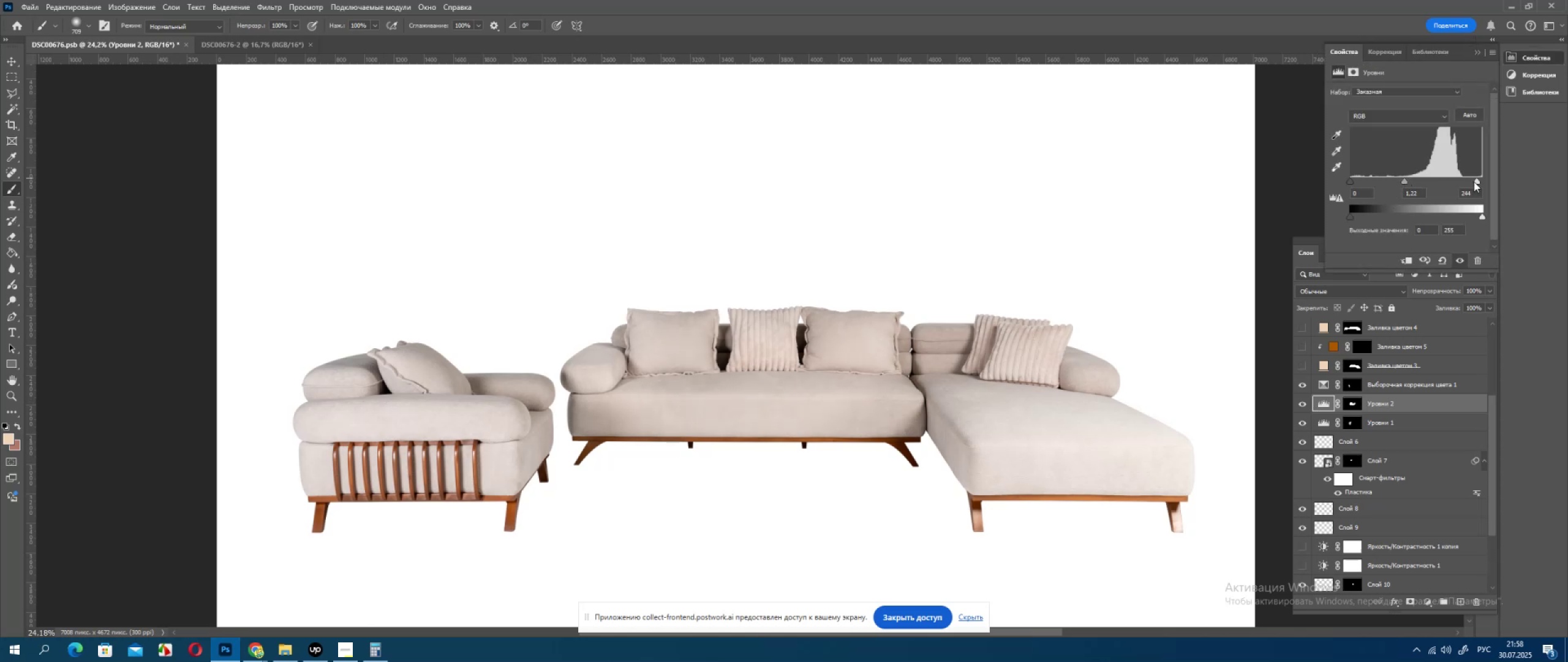 
left_click_drag(start_coordinate=[1474, 181], to_coordinate=[1469, 183])
 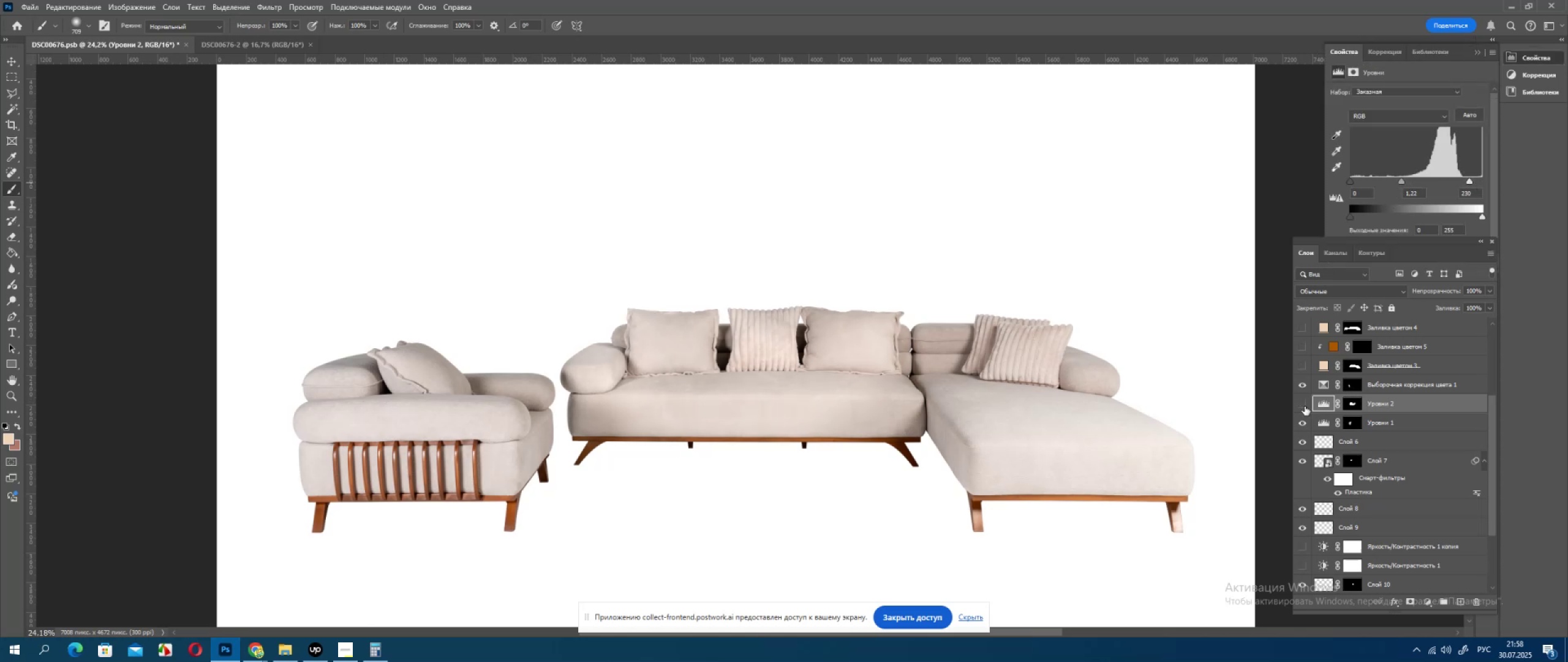 
double_click([1305, 406])
 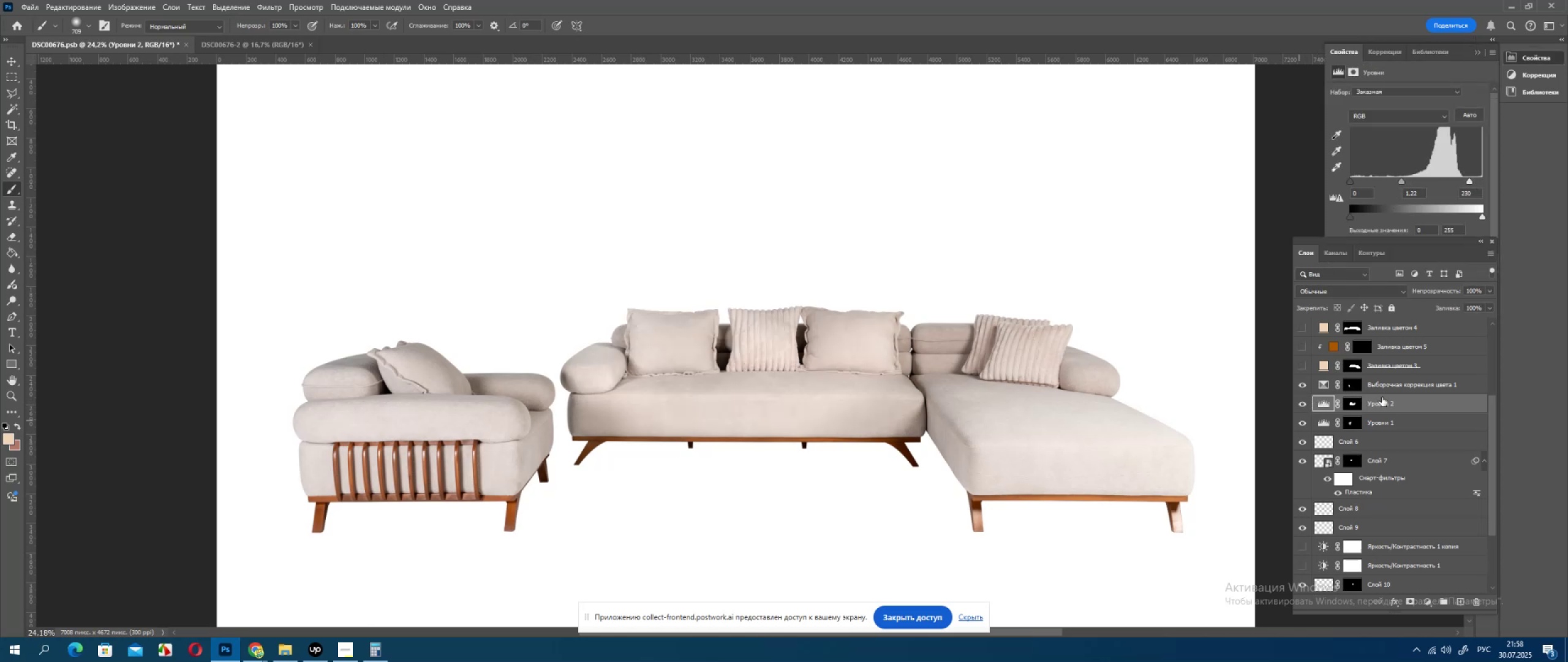 
left_click([1348, 409])
 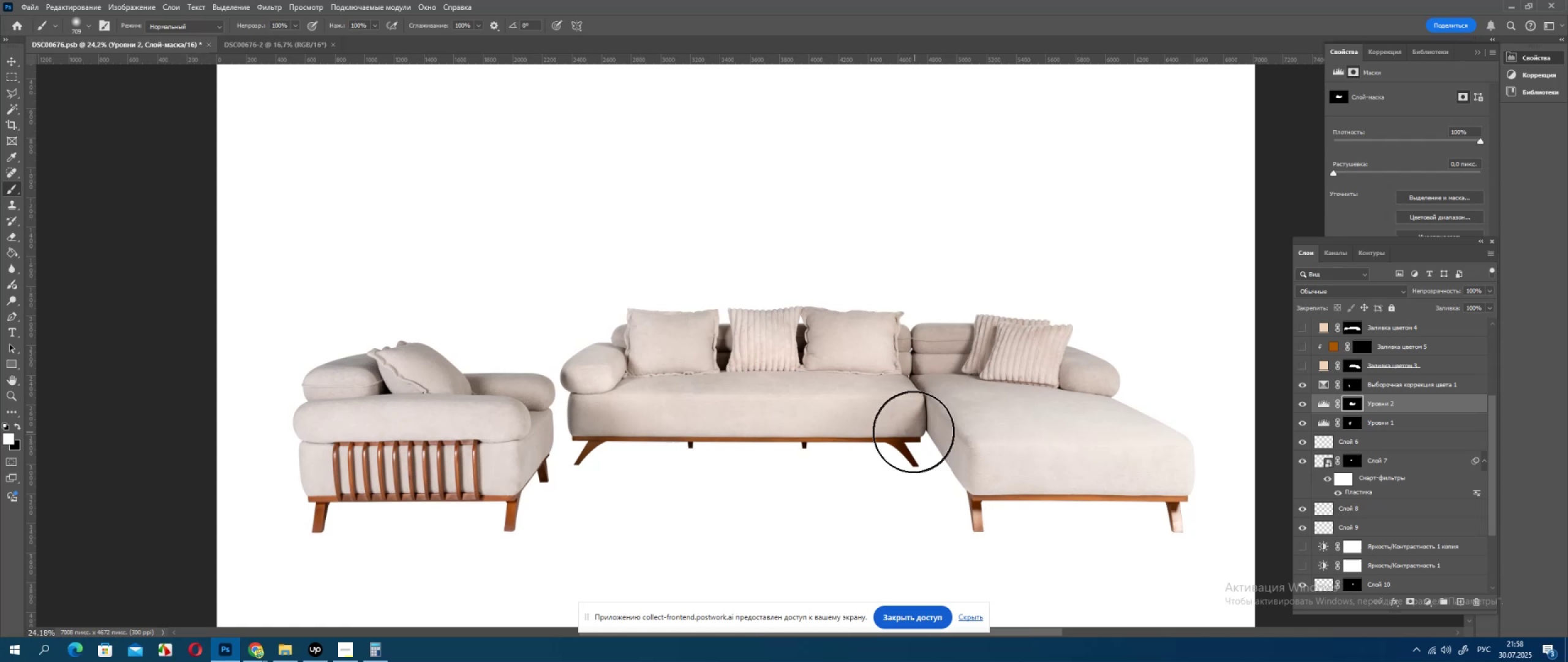 
left_click_drag(start_coordinate=[911, 414], to_coordinate=[914, 417])
 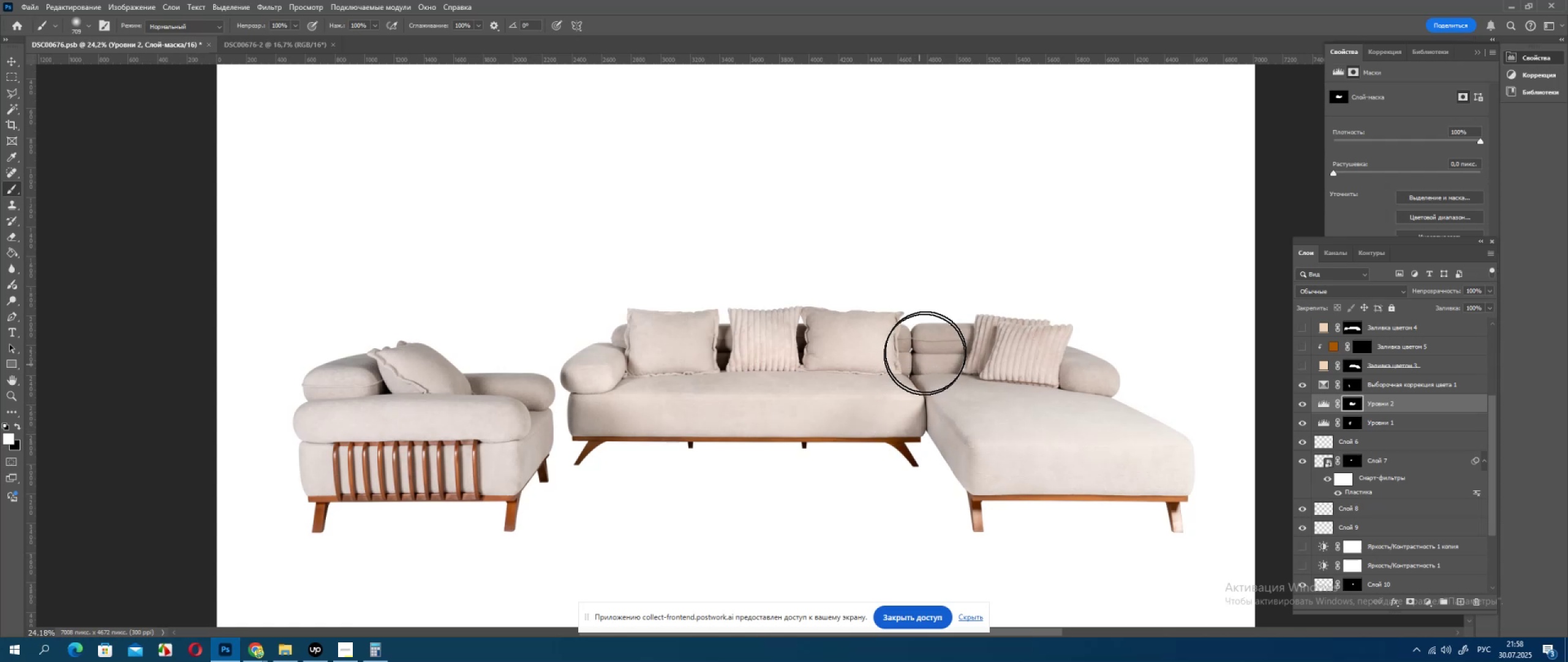 
triple_click([926, 346])
 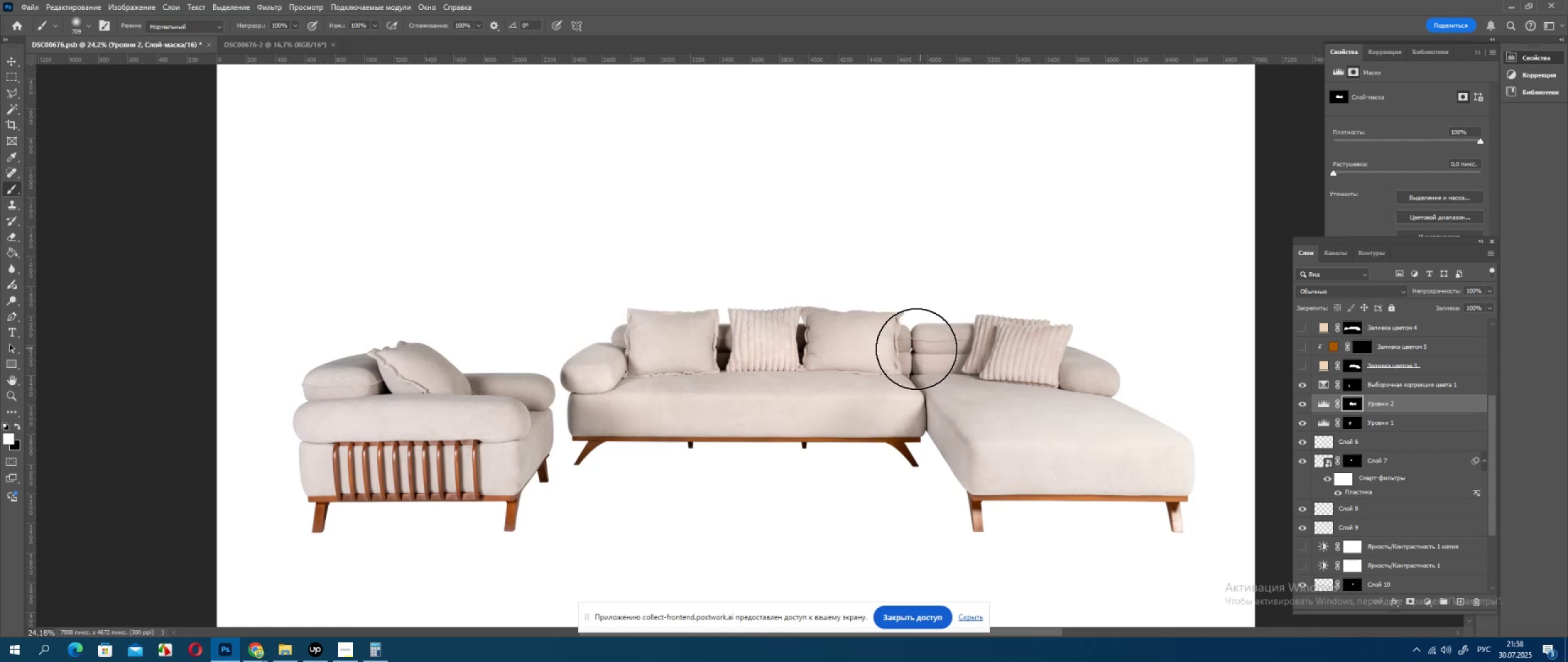 
triple_click([915, 349])
 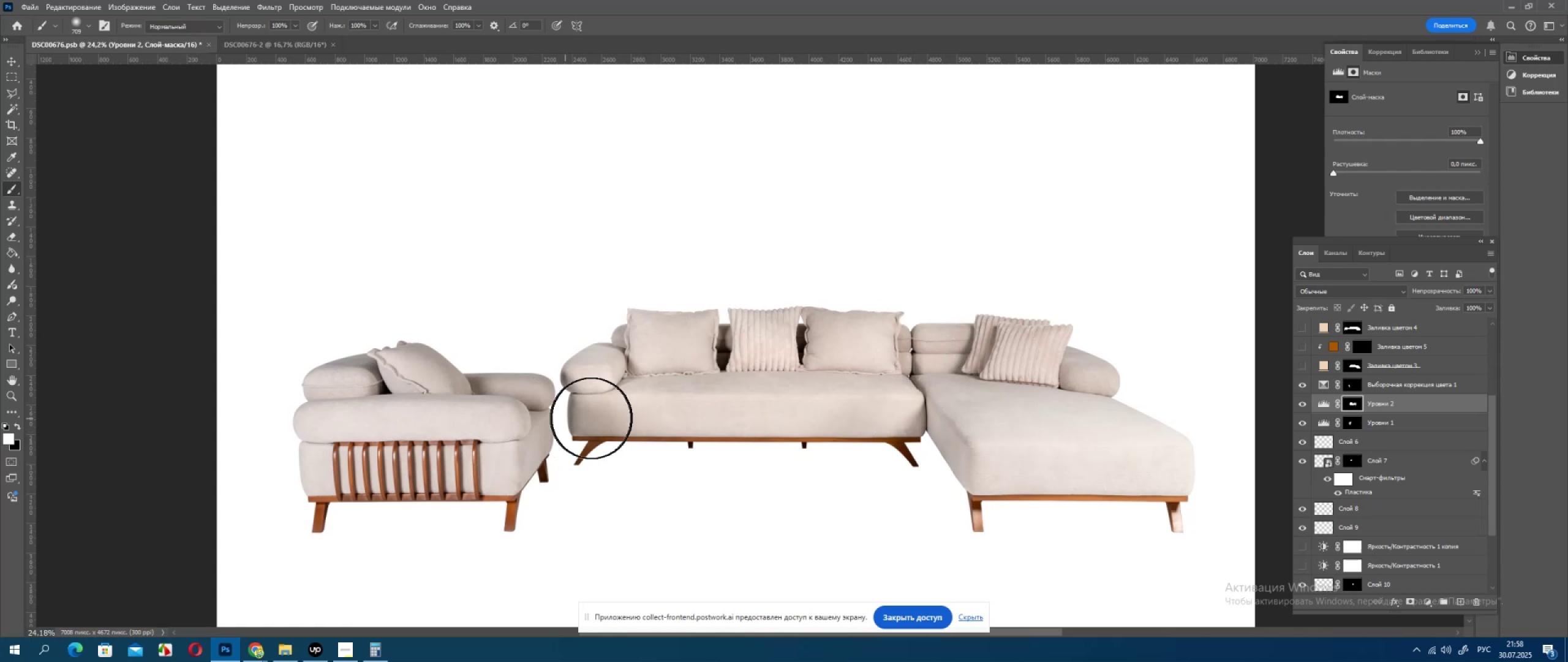 
left_click([592, 418])
 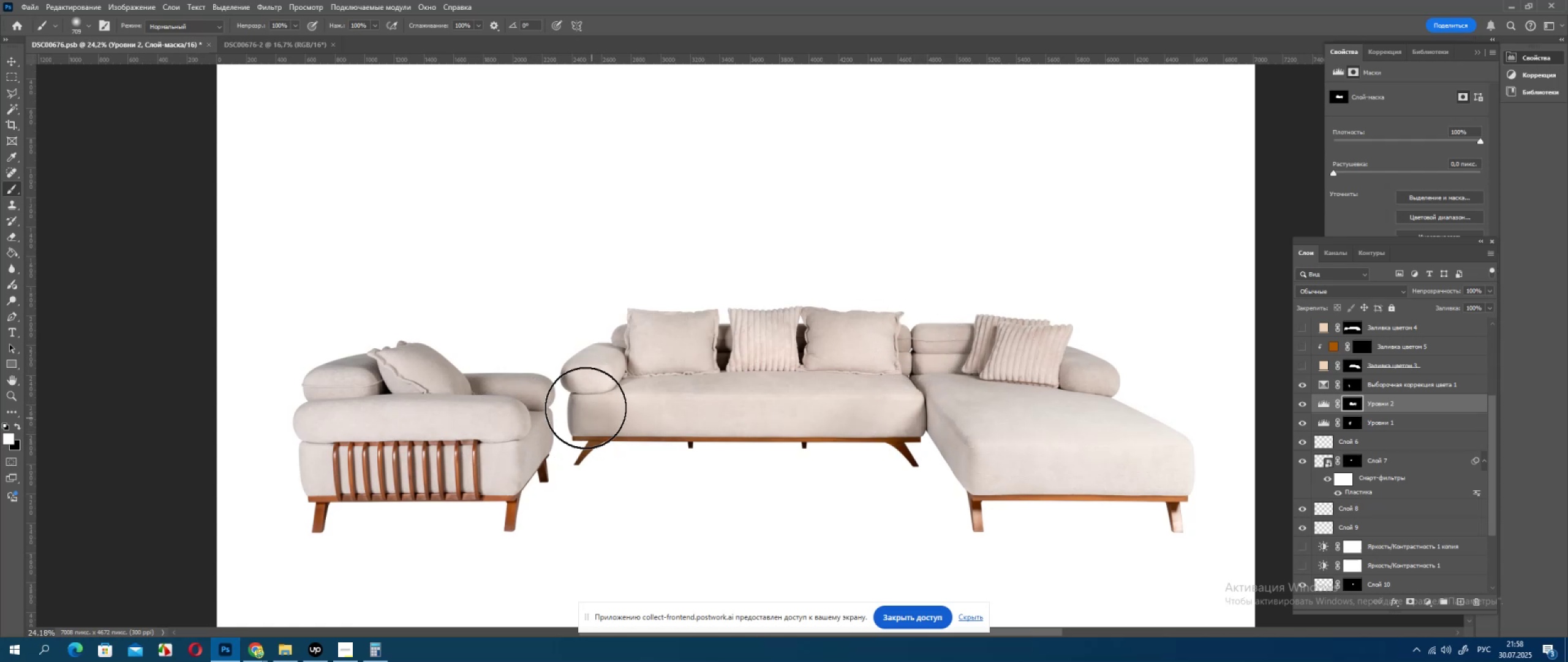 
left_click_drag(start_coordinate=[586, 408], to_coordinate=[582, 386])
 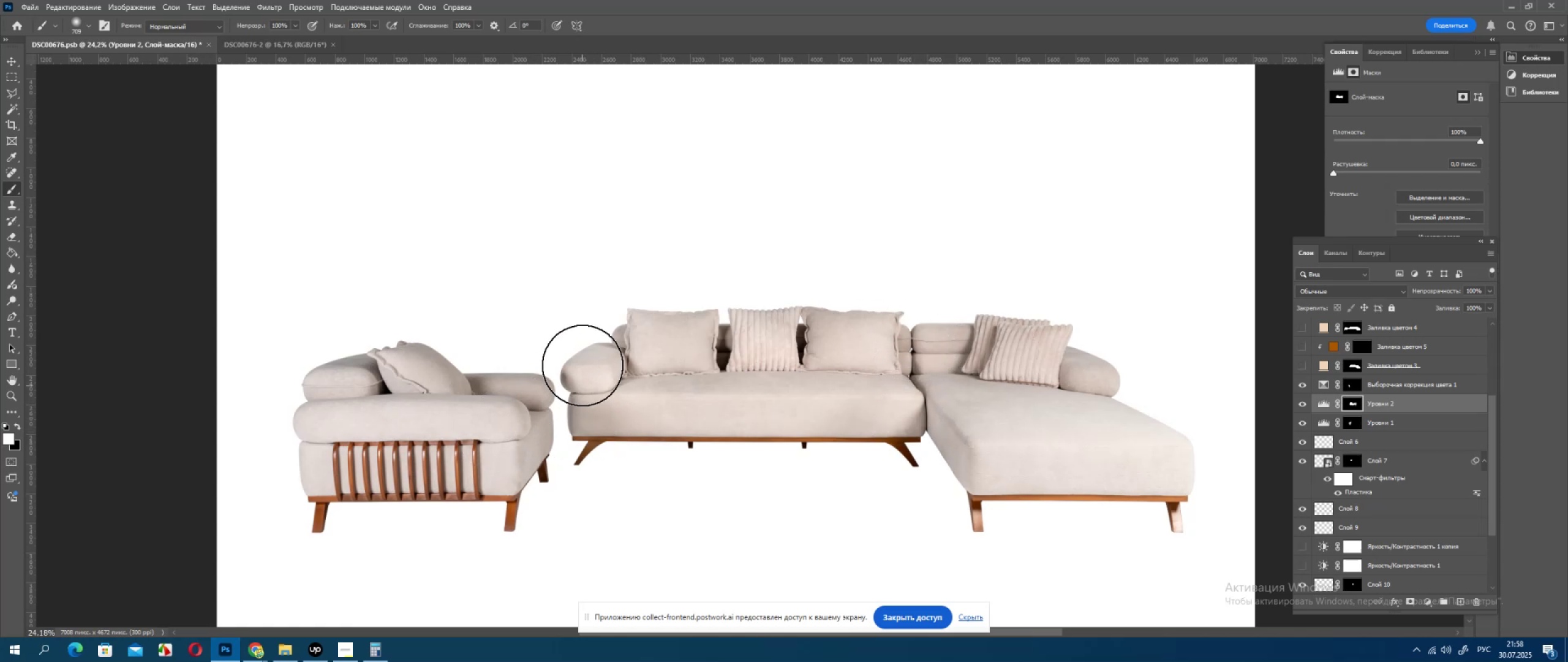 
triple_click([582, 365])
 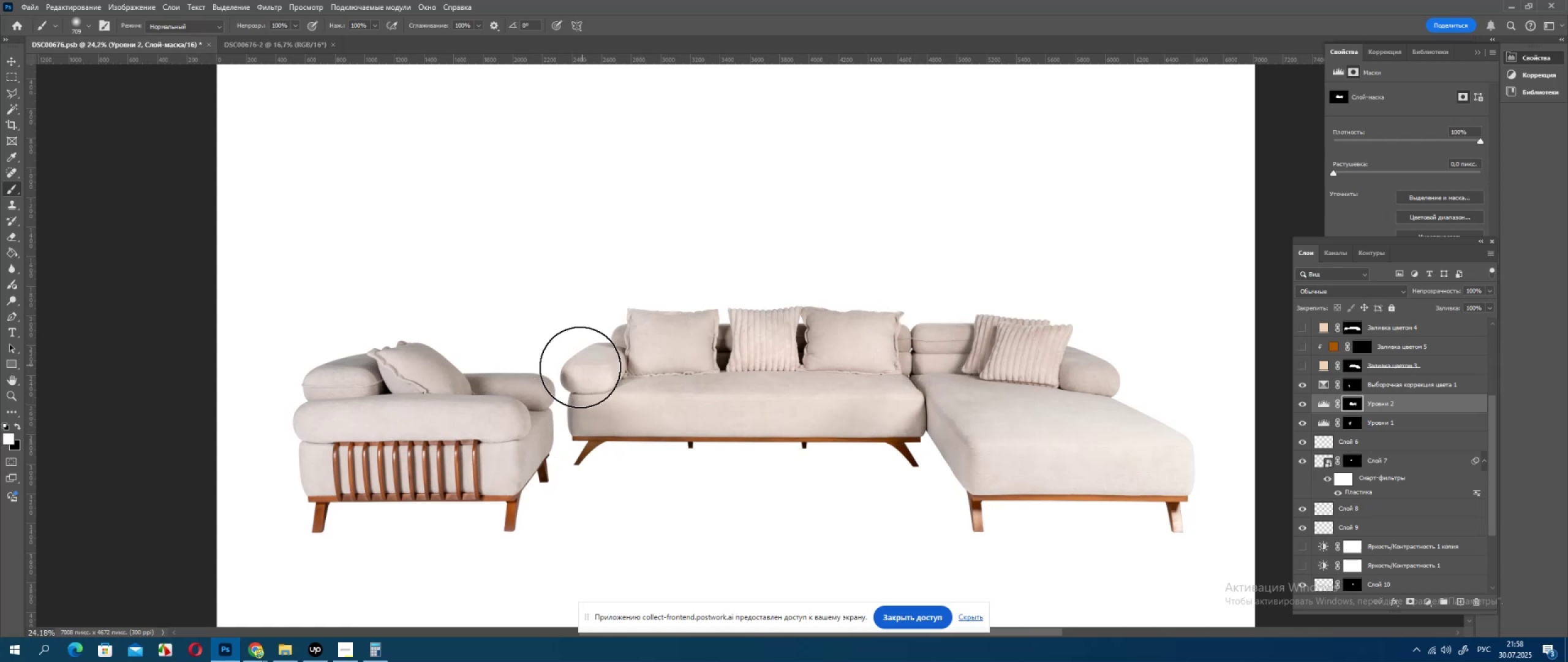 
left_click_drag(start_coordinate=[578, 369], to_coordinate=[579, 422])
 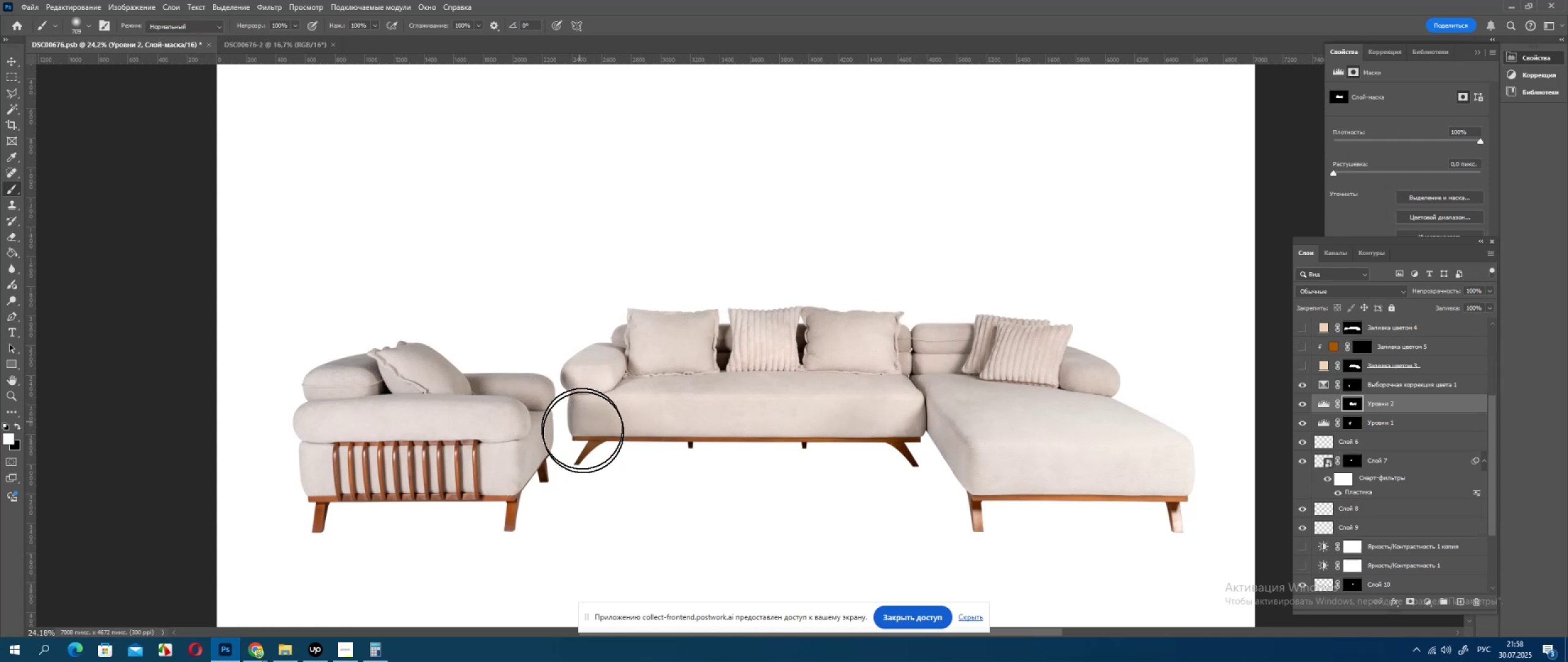 
left_click_drag(start_coordinate=[584, 442], to_coordinate=[584, 445])
 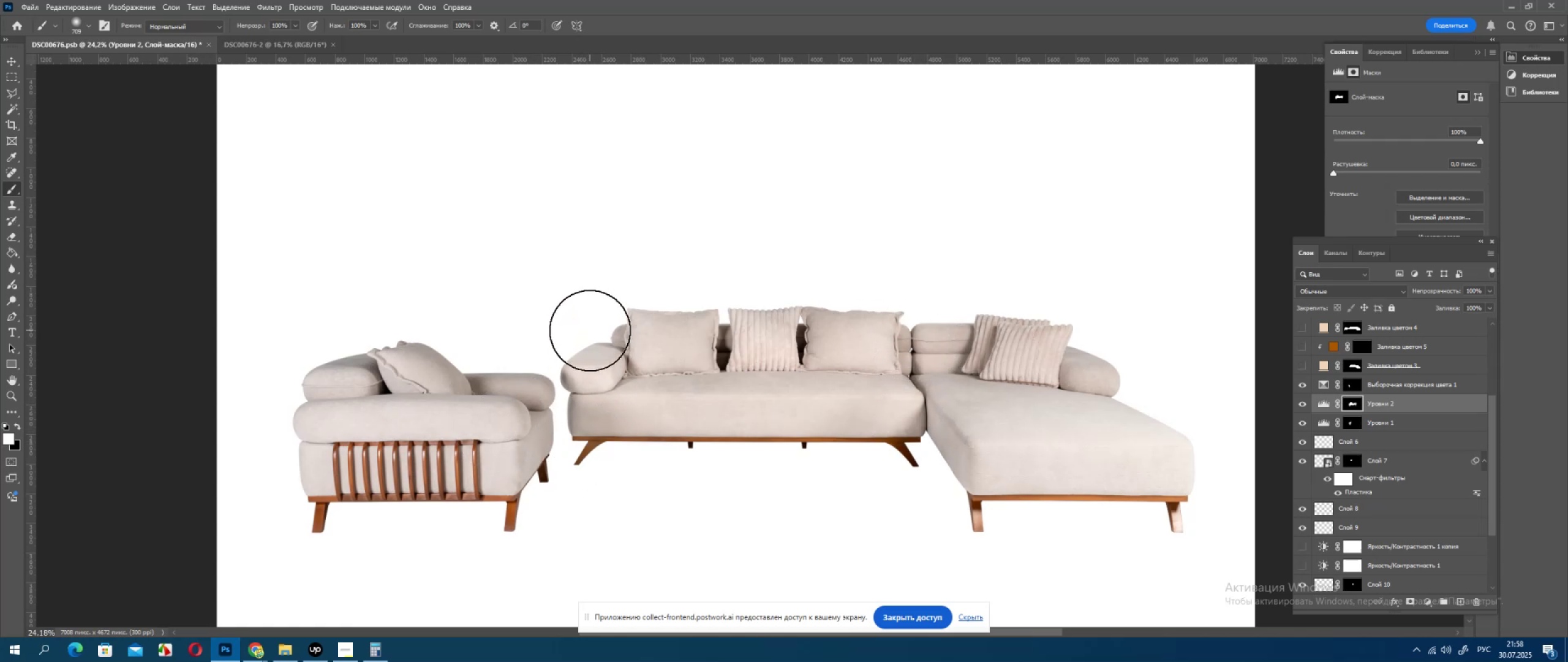 
left_click_drag(start_coordinate=[601, 318], to_coordinate=[627, 314])
 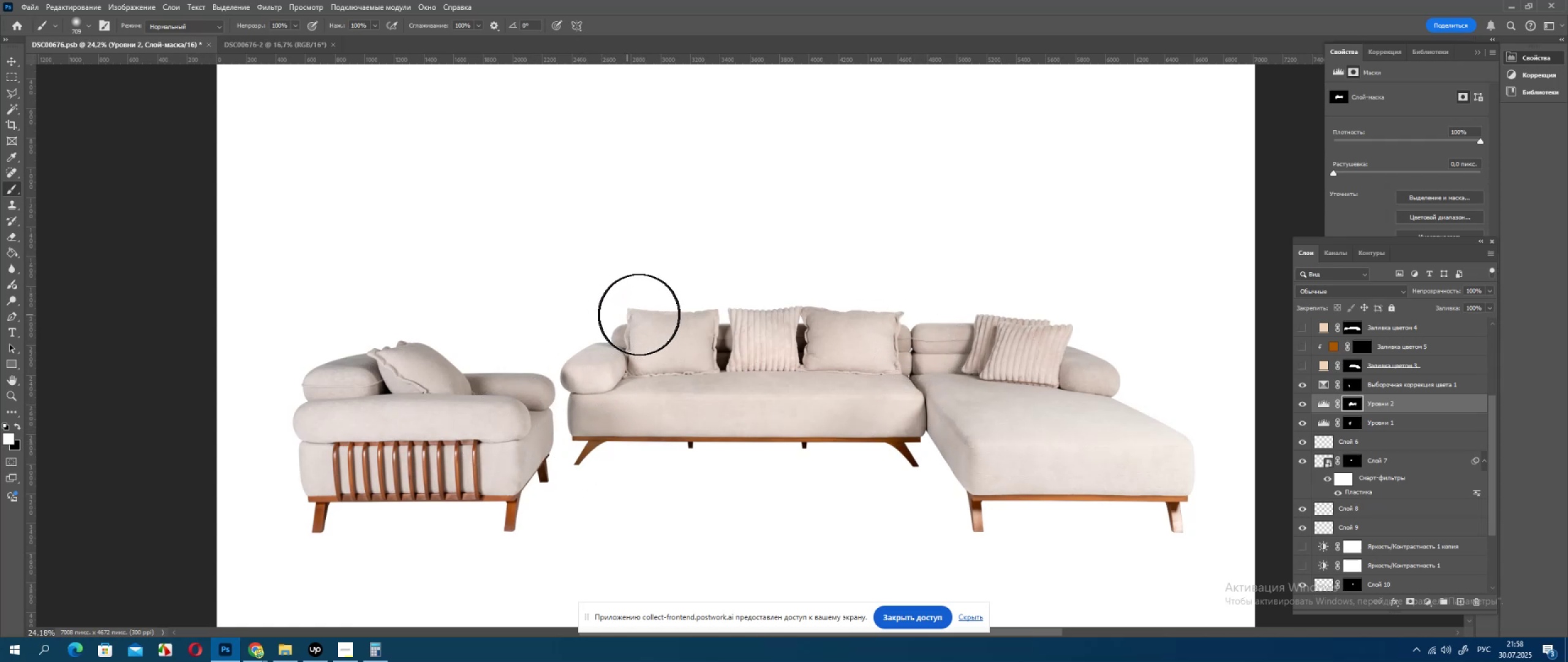 
left_click_drag(start_coordinate=[657, 316], to_coordinate=[818, 333])
 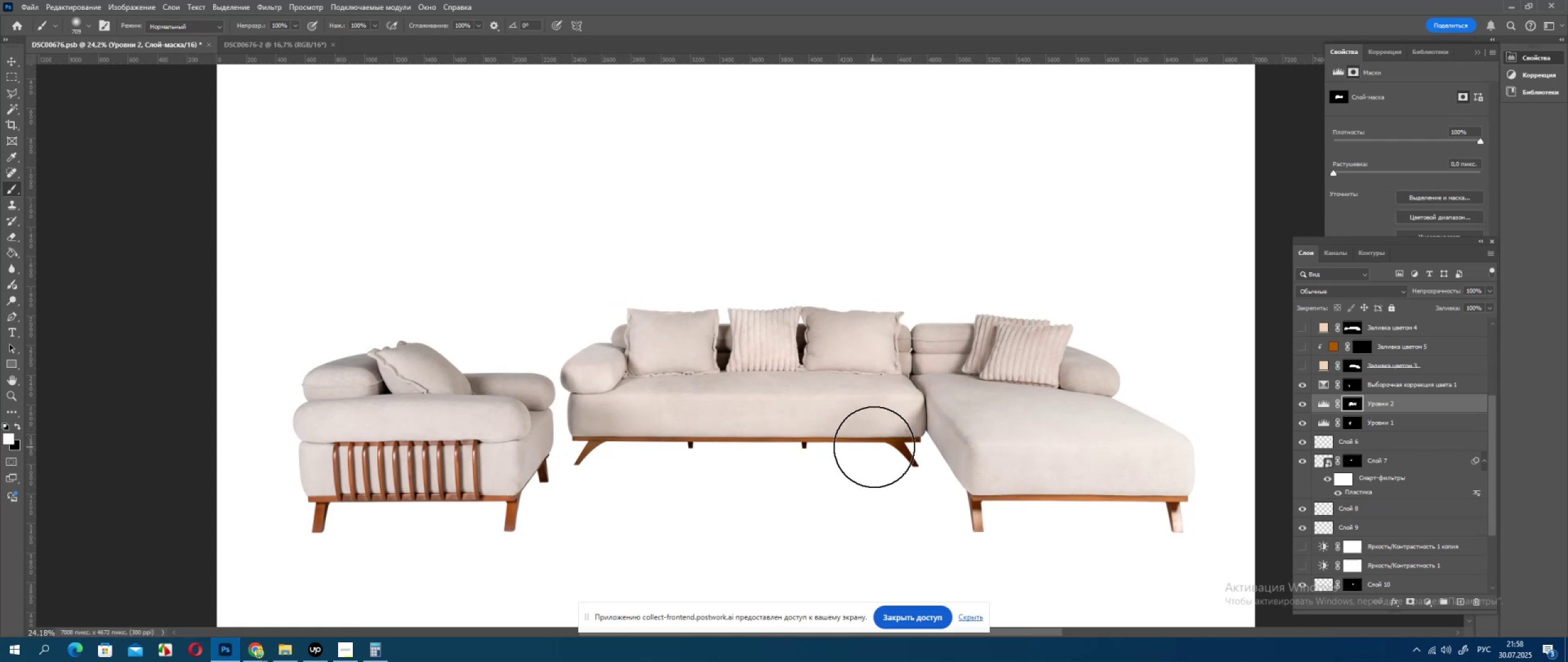 
left_click_drag(start_coordinate=[888, 448], to_coordinate=[893, 448])
 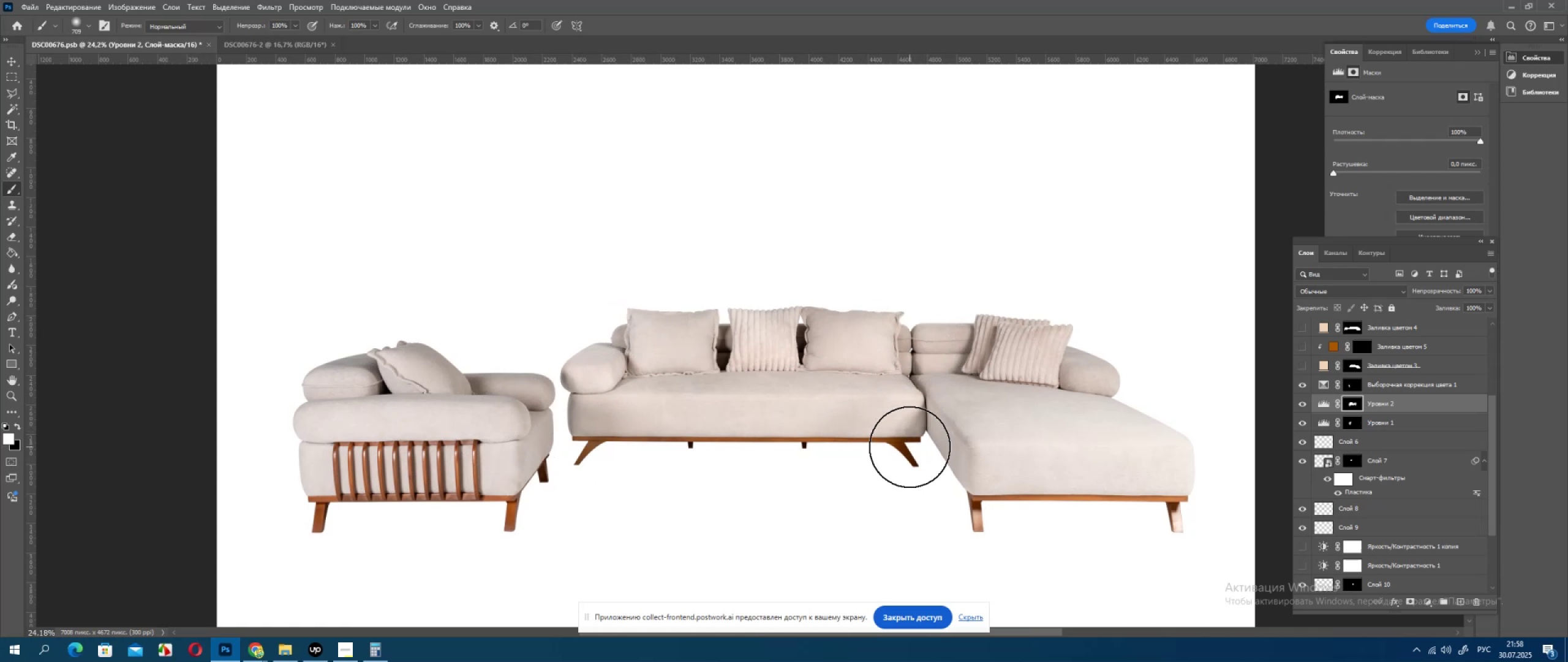 
double_click([910, 447])
 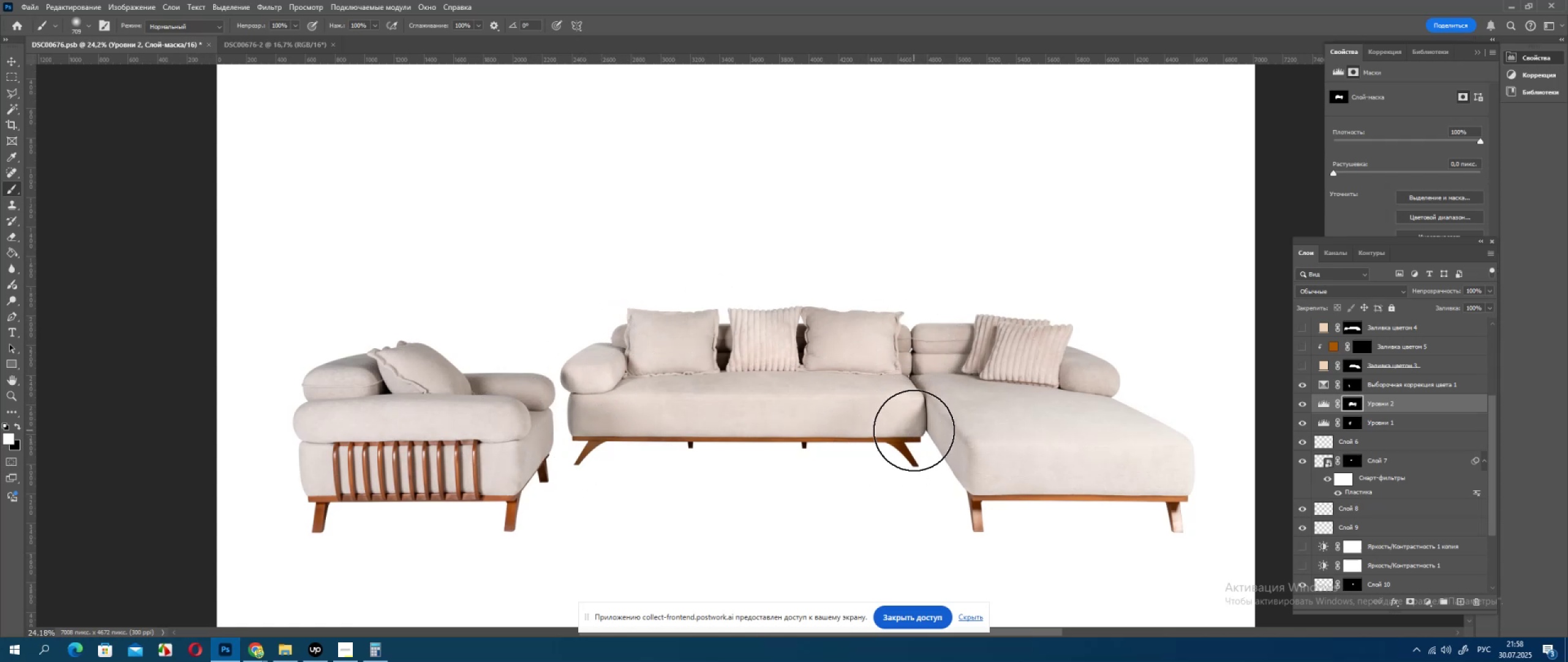 
left_click_drag(start_coordinate=[922, 439], to_coordinate=[932, 461])
 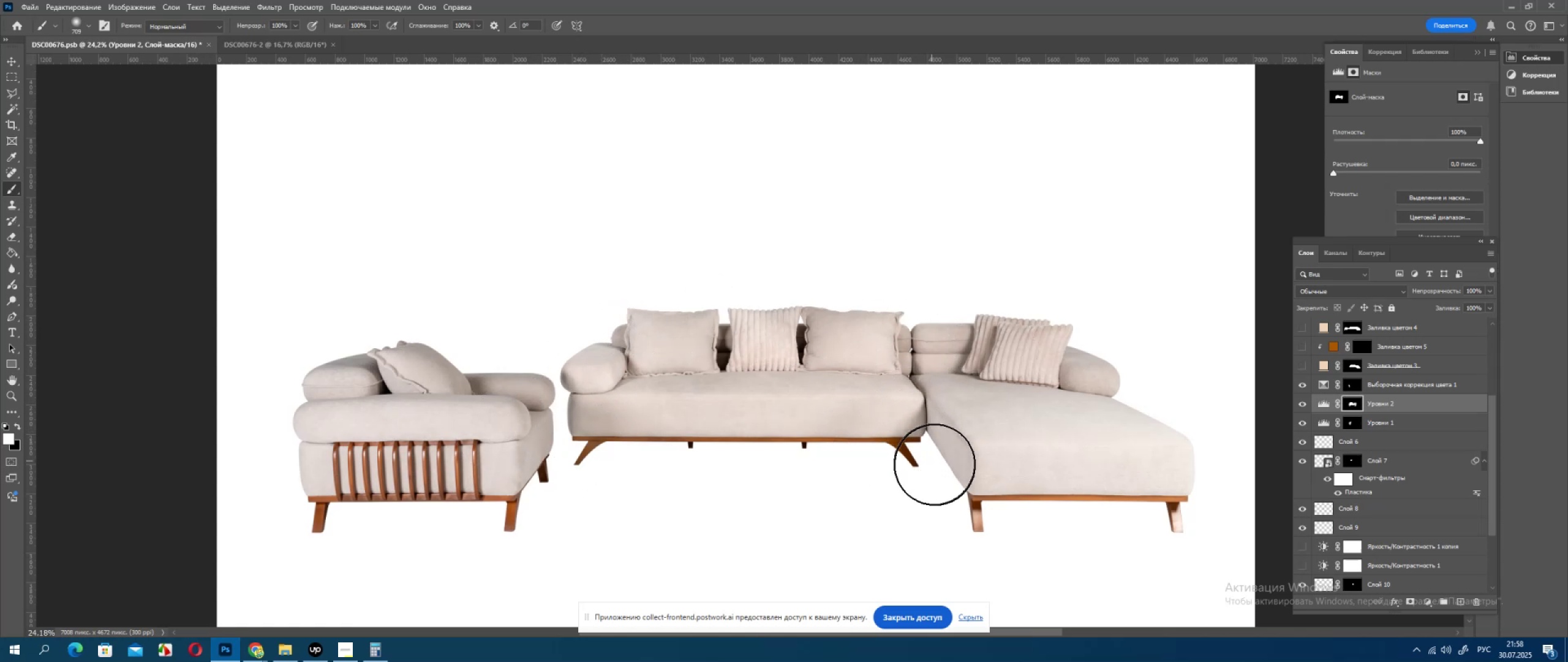 
left_click_drag(start_coordinate=[935, 466], to_coordinate=[940, 474])
 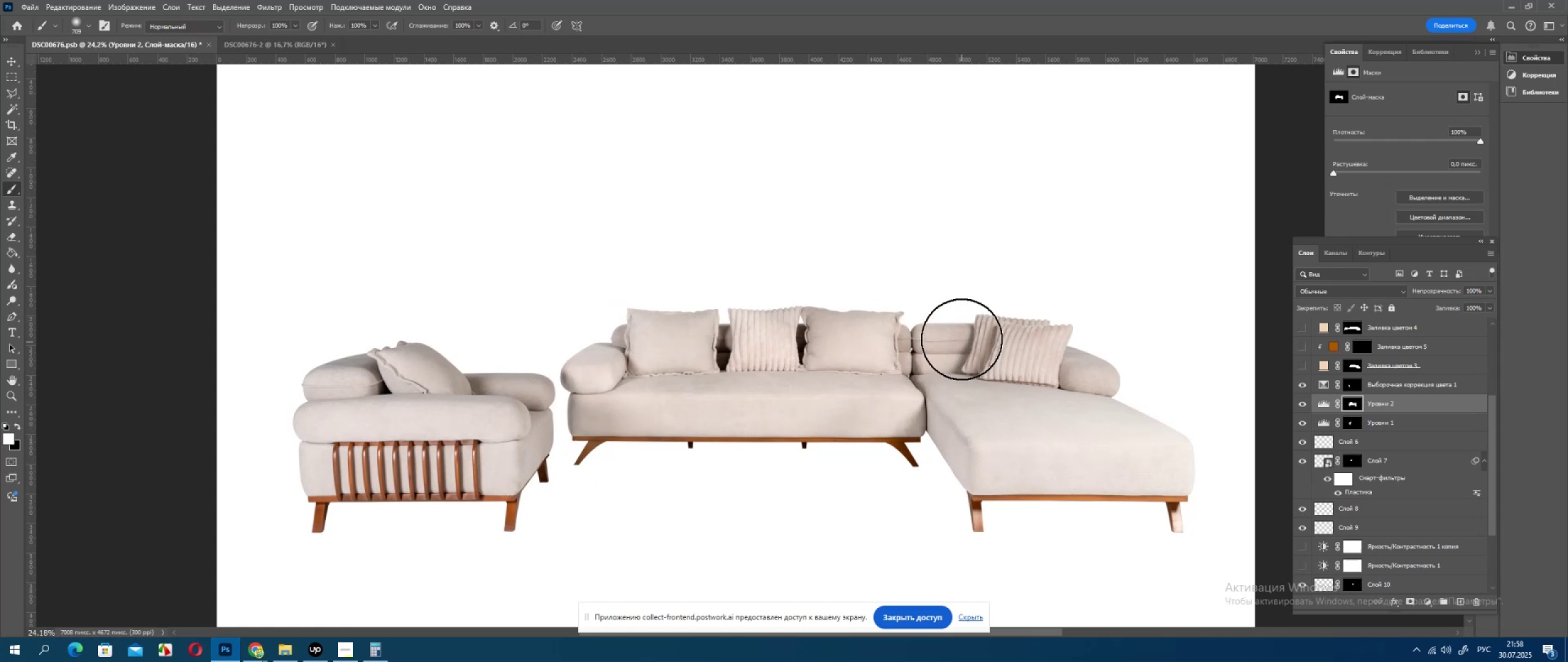 
left_click_drag(start_coordinate=[960, 332], to_coordinate=[954, 337])
 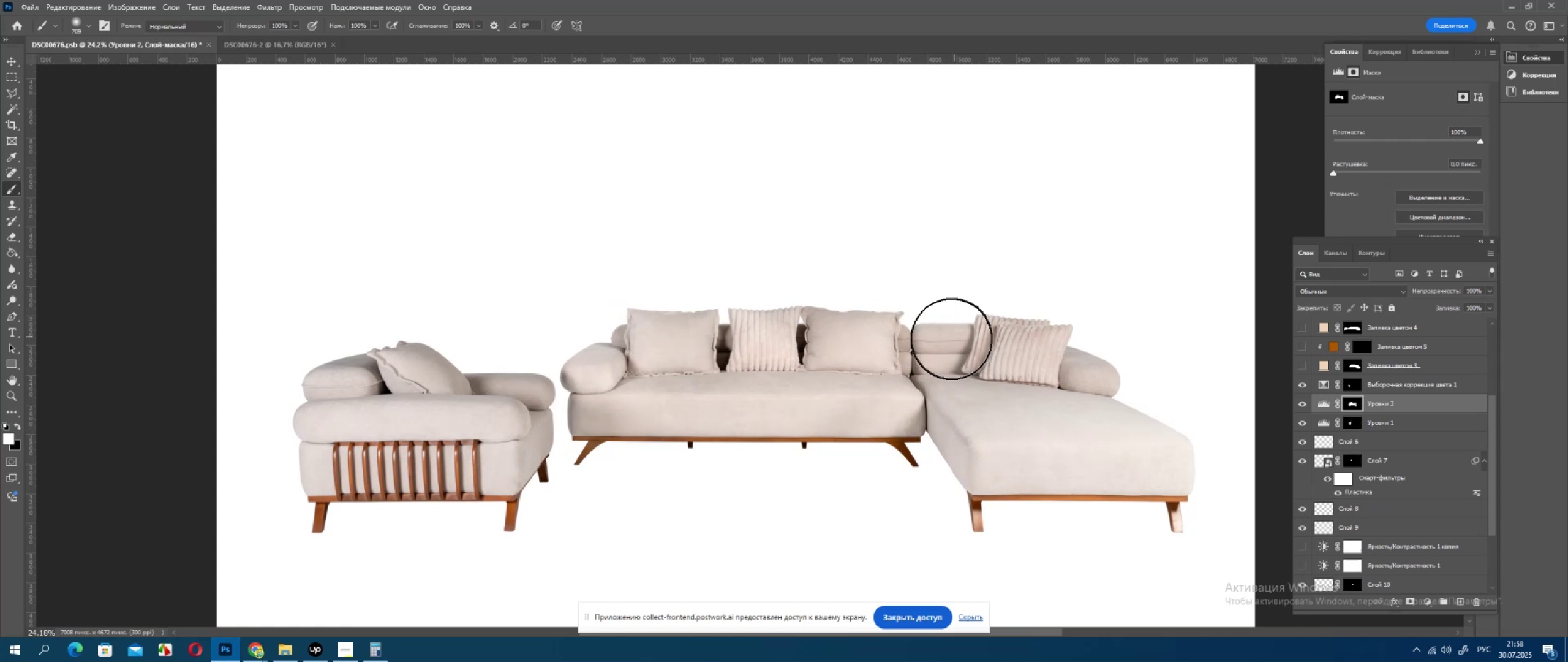 
left_click_drag(start_coordinate=[951, 339], to_coordinate=[959, 341])
 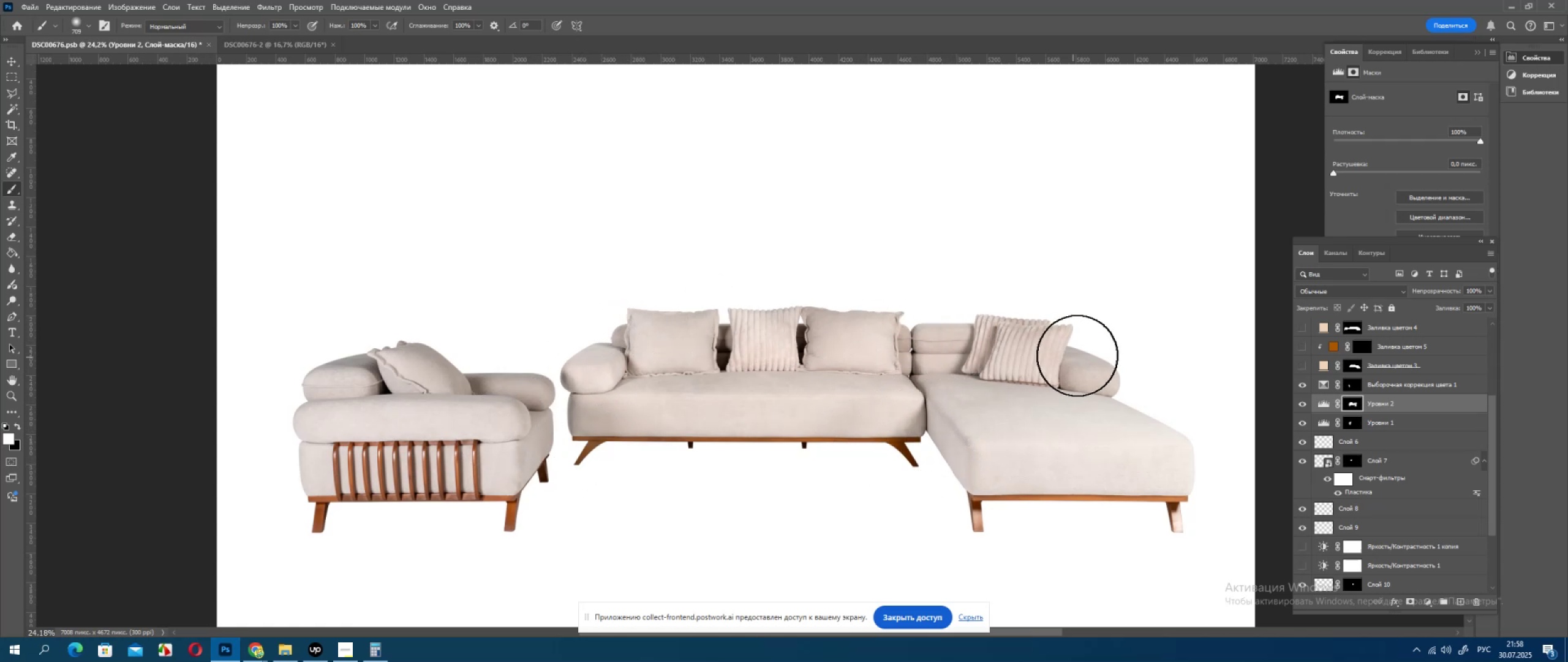 
left_click_drag(start_coordinate=[1077, 355], to_coordinate=[1093, 359])
 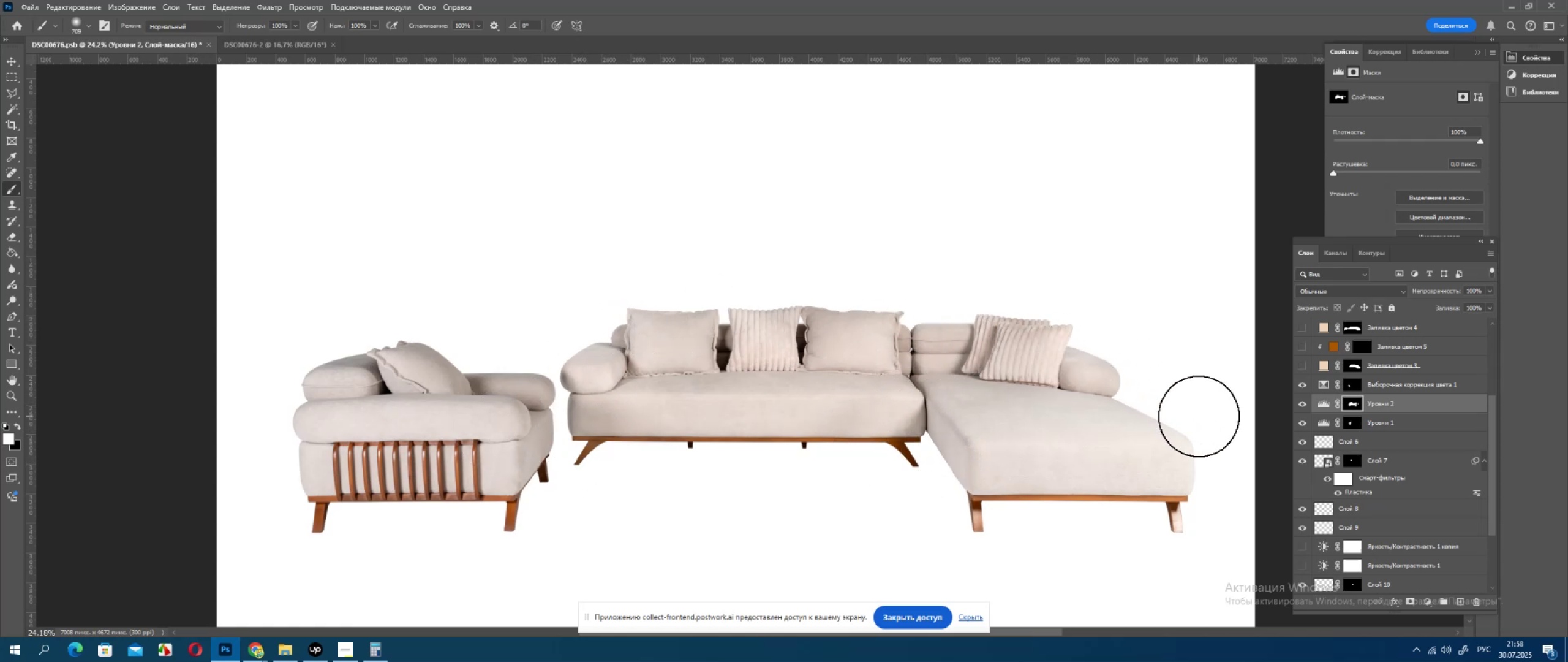 
key(Control+ControlLeft)
 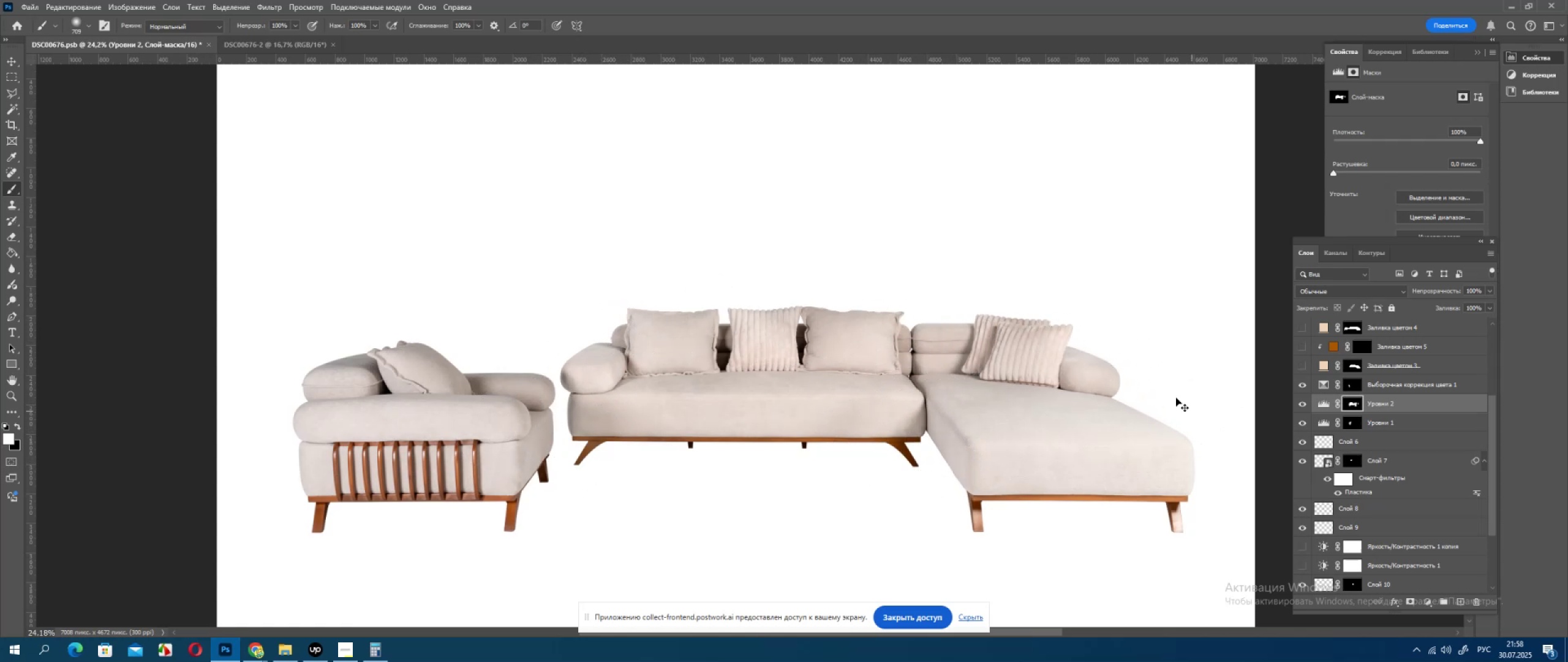 
key(Control+Z)
 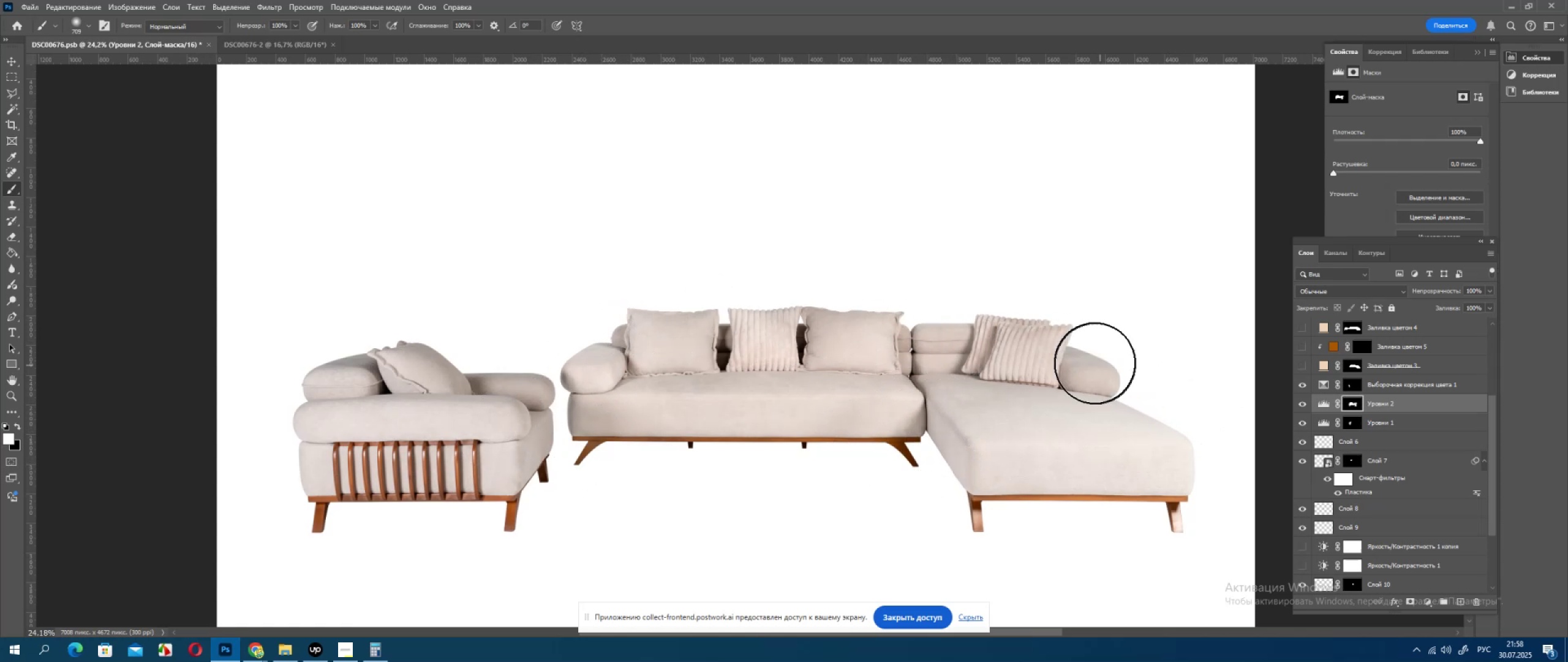 
left_click([1093, 362])
 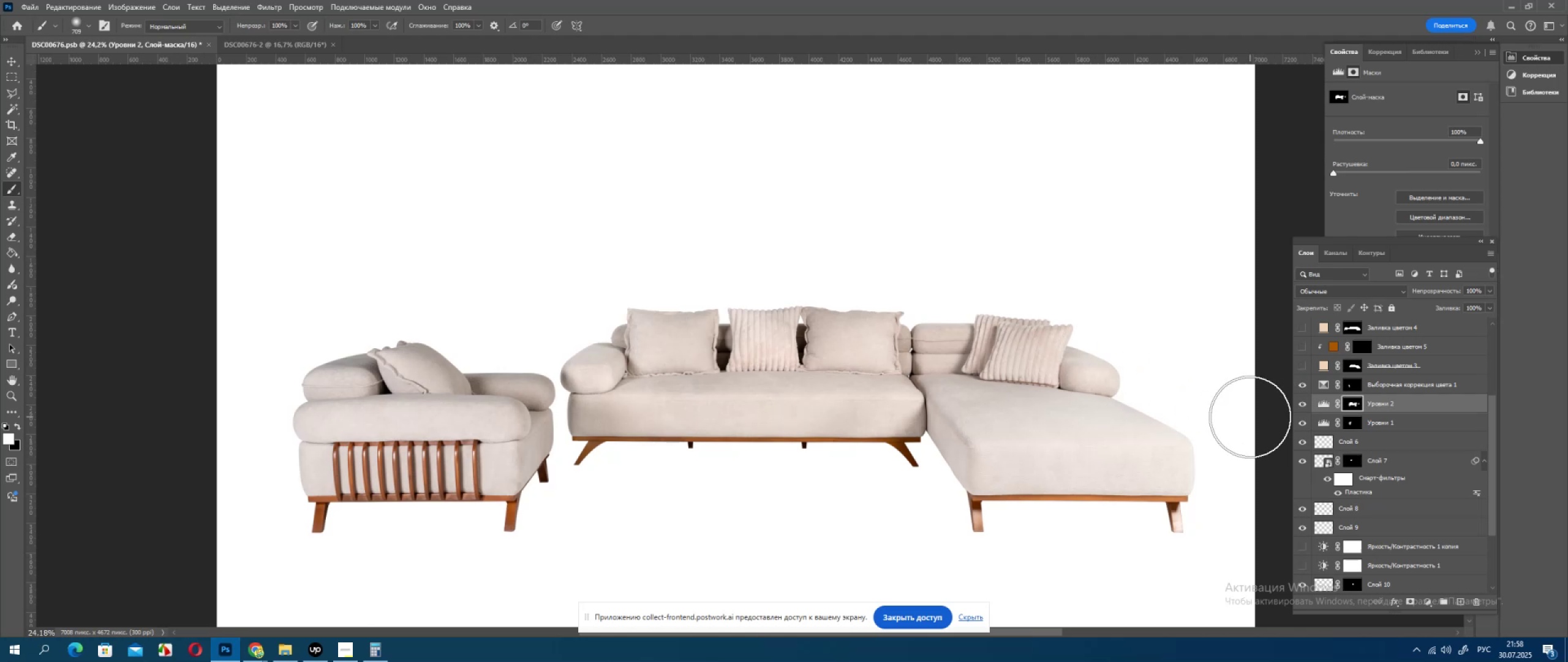 
key(Control+ControlLeft)
 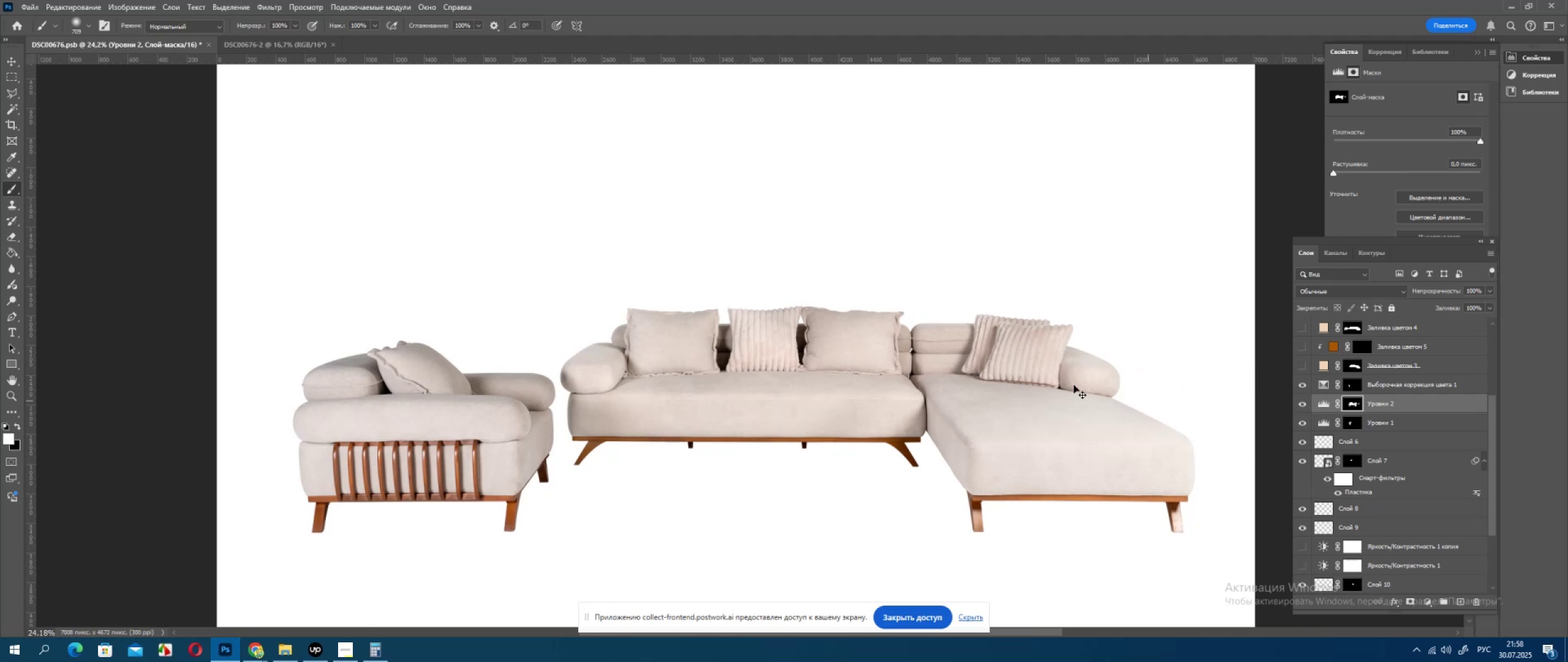 
key(Control+Z)
 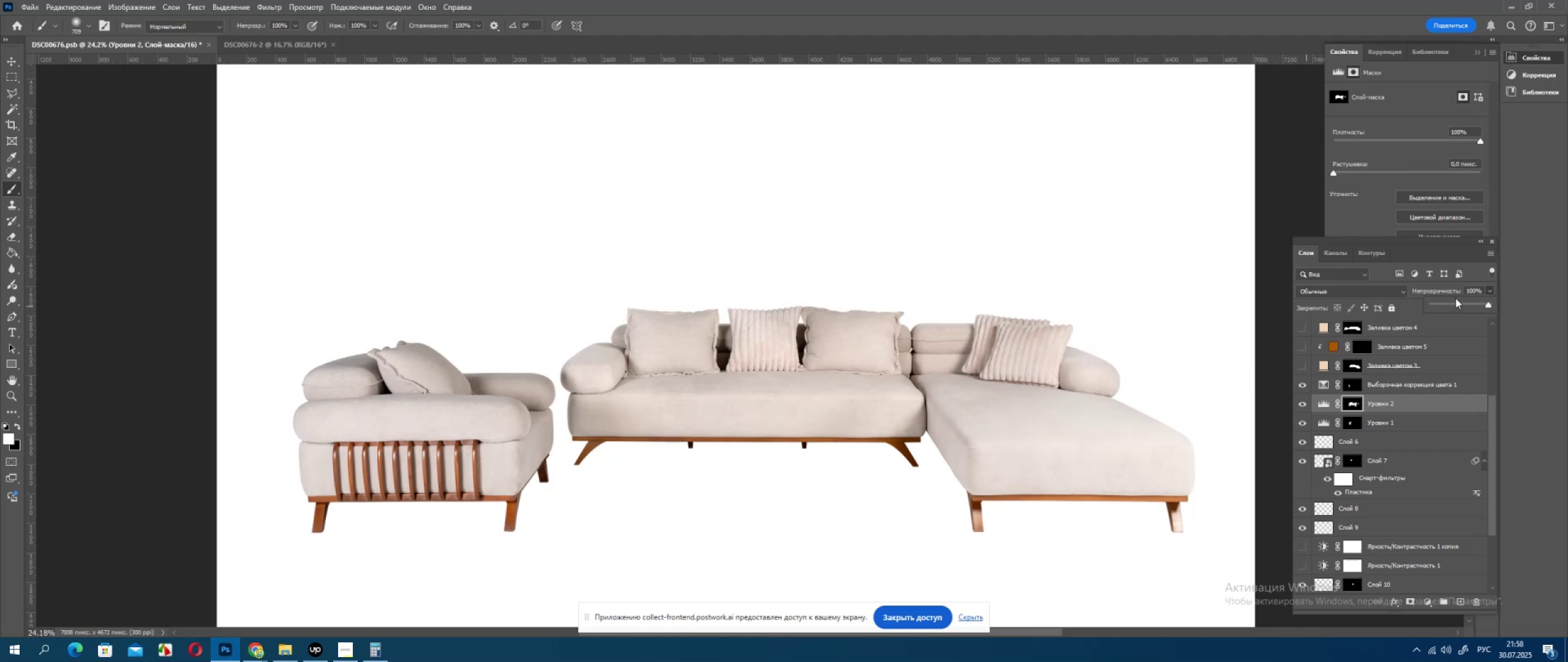 
left_click([1468, 303])
 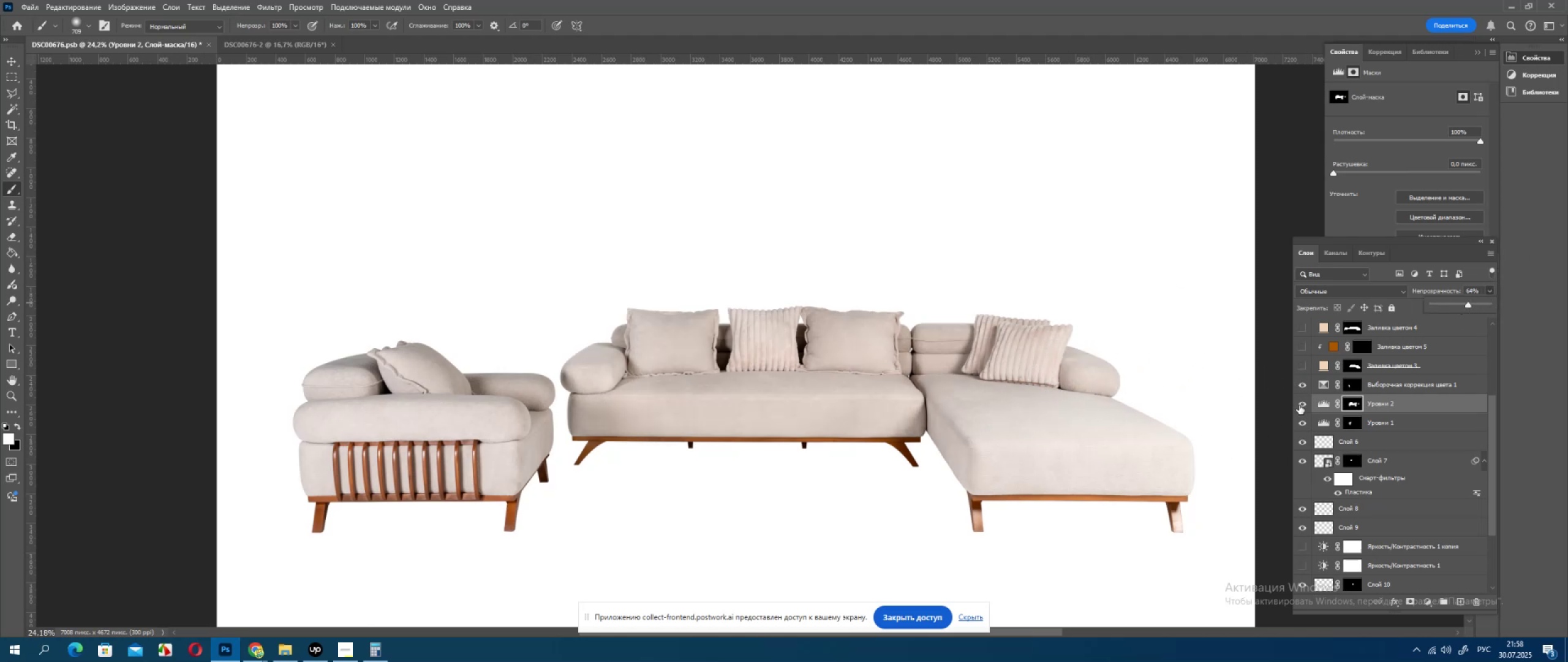 
double_click([1300, 405])
 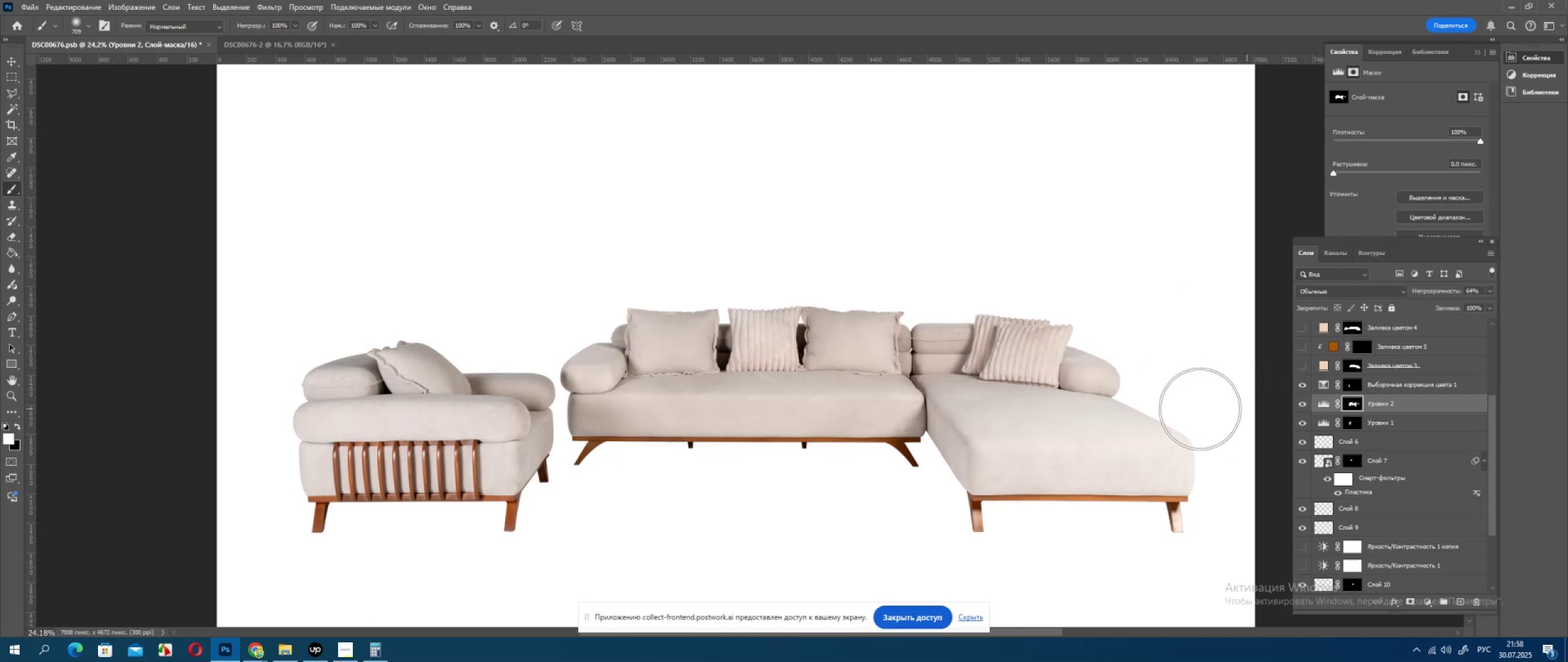 
key(Alt+AltLeft)
 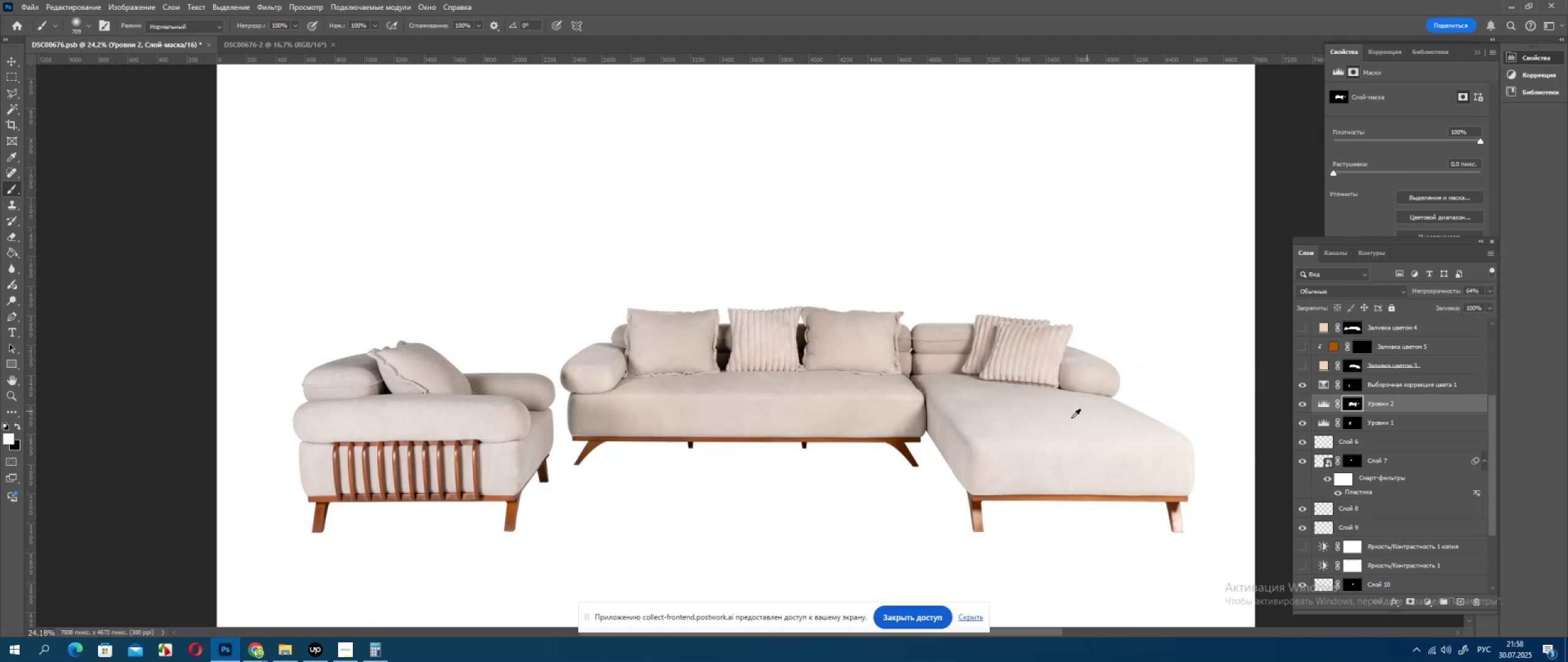 
scroll: coordinate [1066, 420], scroll_direction: down, amount: 4.0
 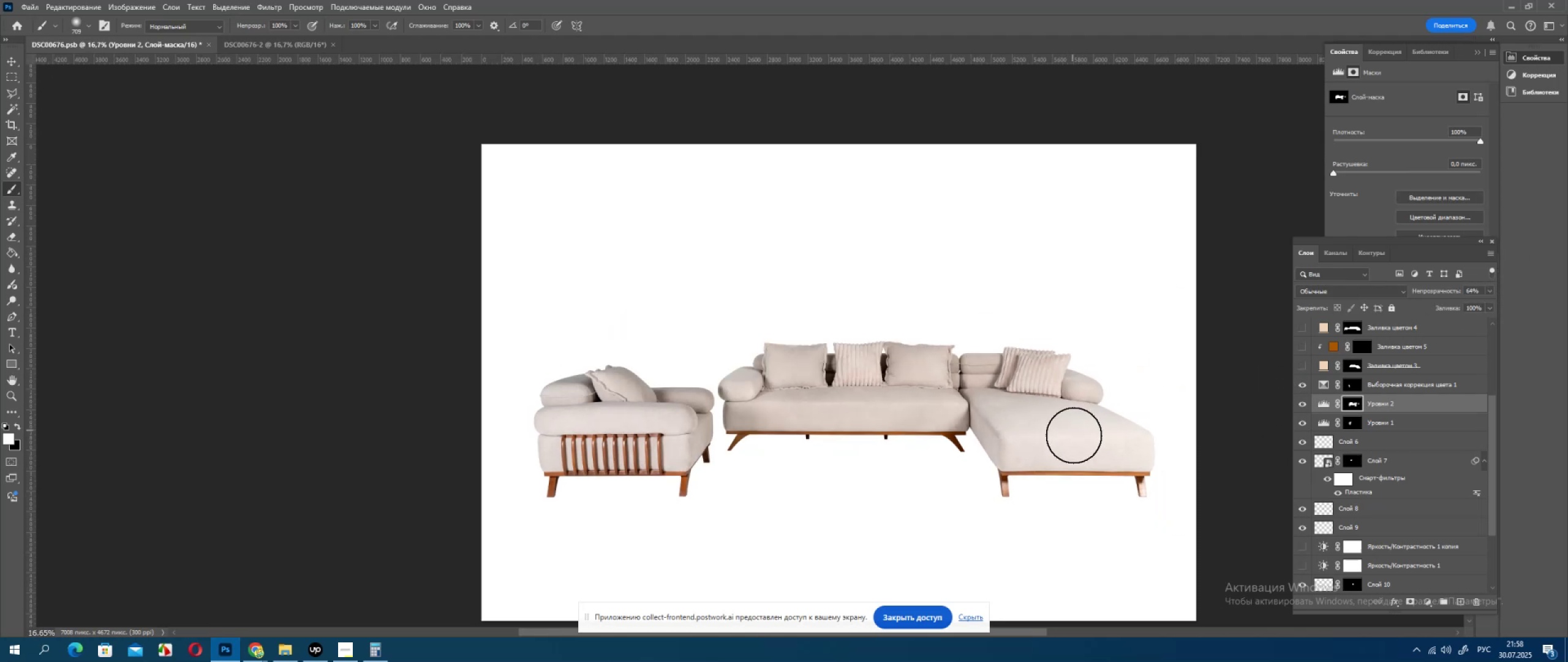 
key(Alt+AltLeft)
 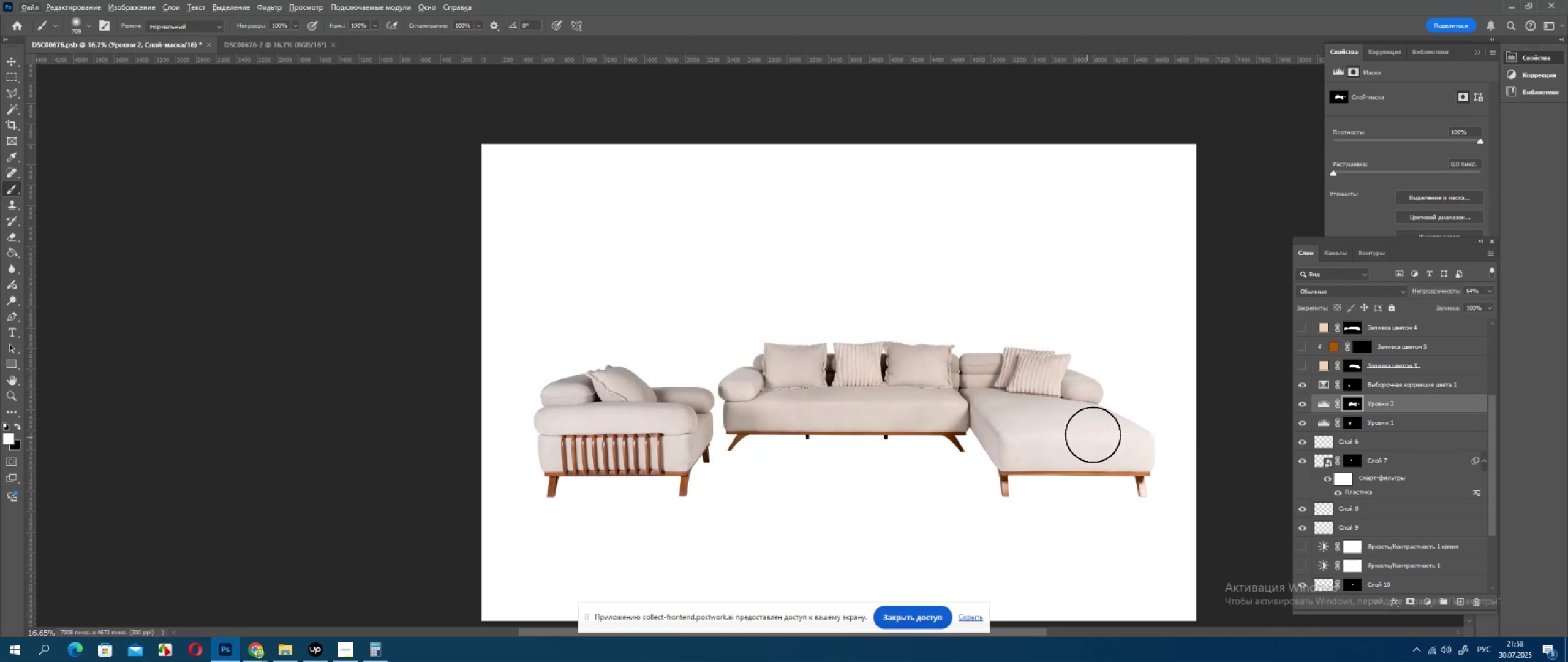 
key(Alt+AltLeft)
 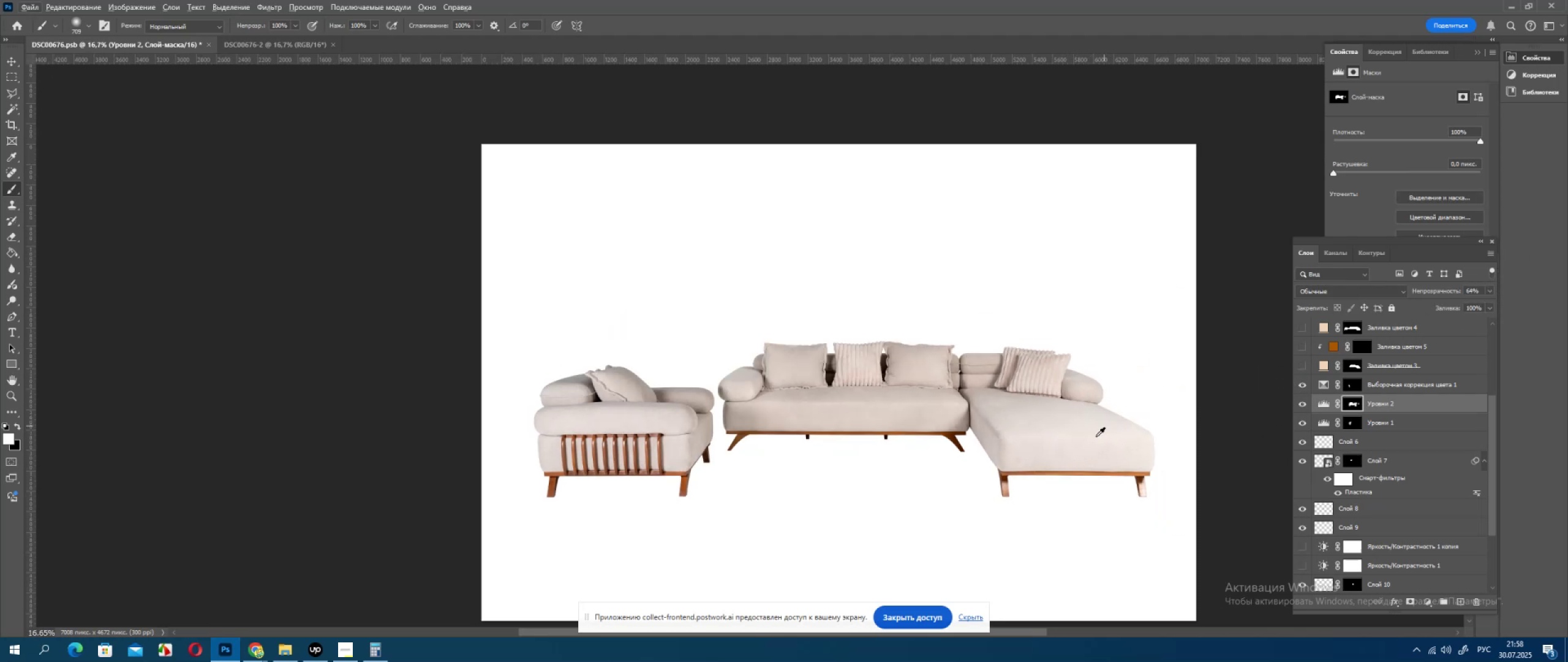 
scroll: coordinate [1085, 443], scroll_direction: up, amount: 1.0
 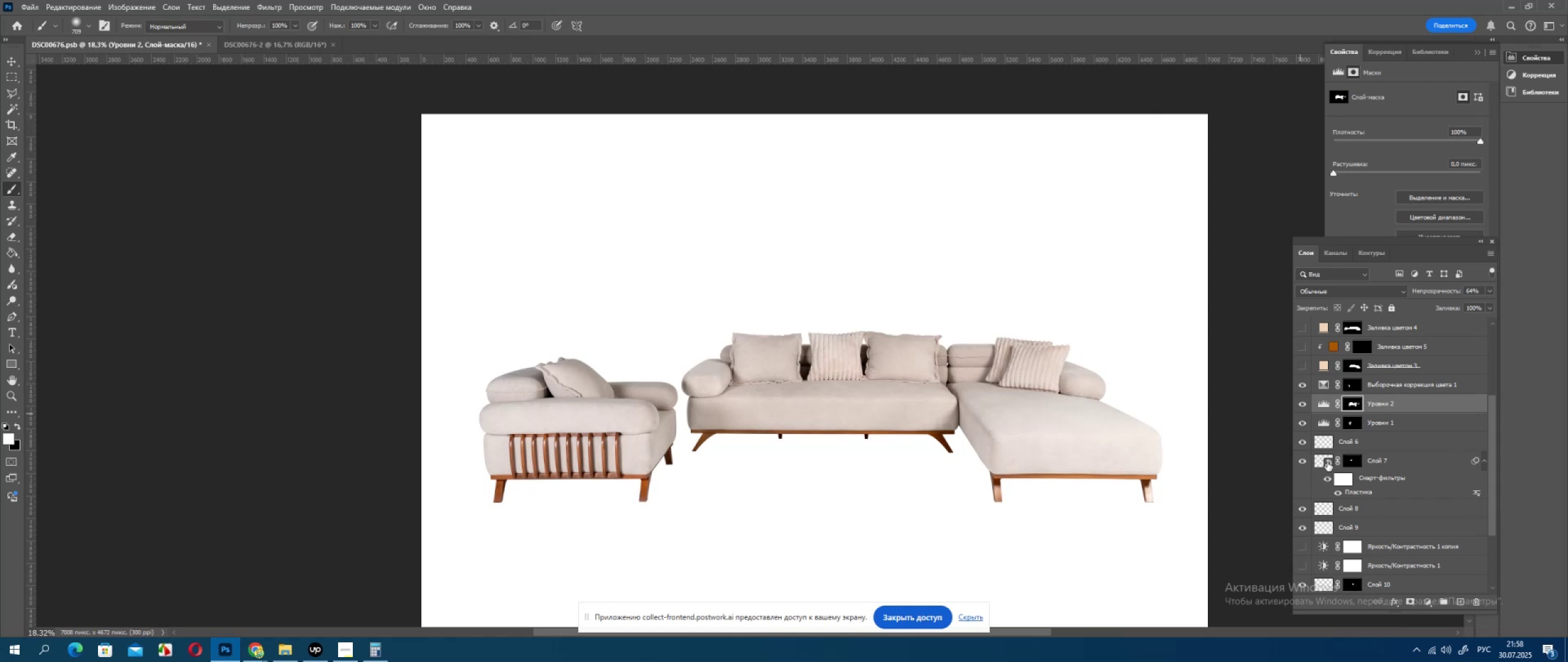 
left_click([1295, 510])
 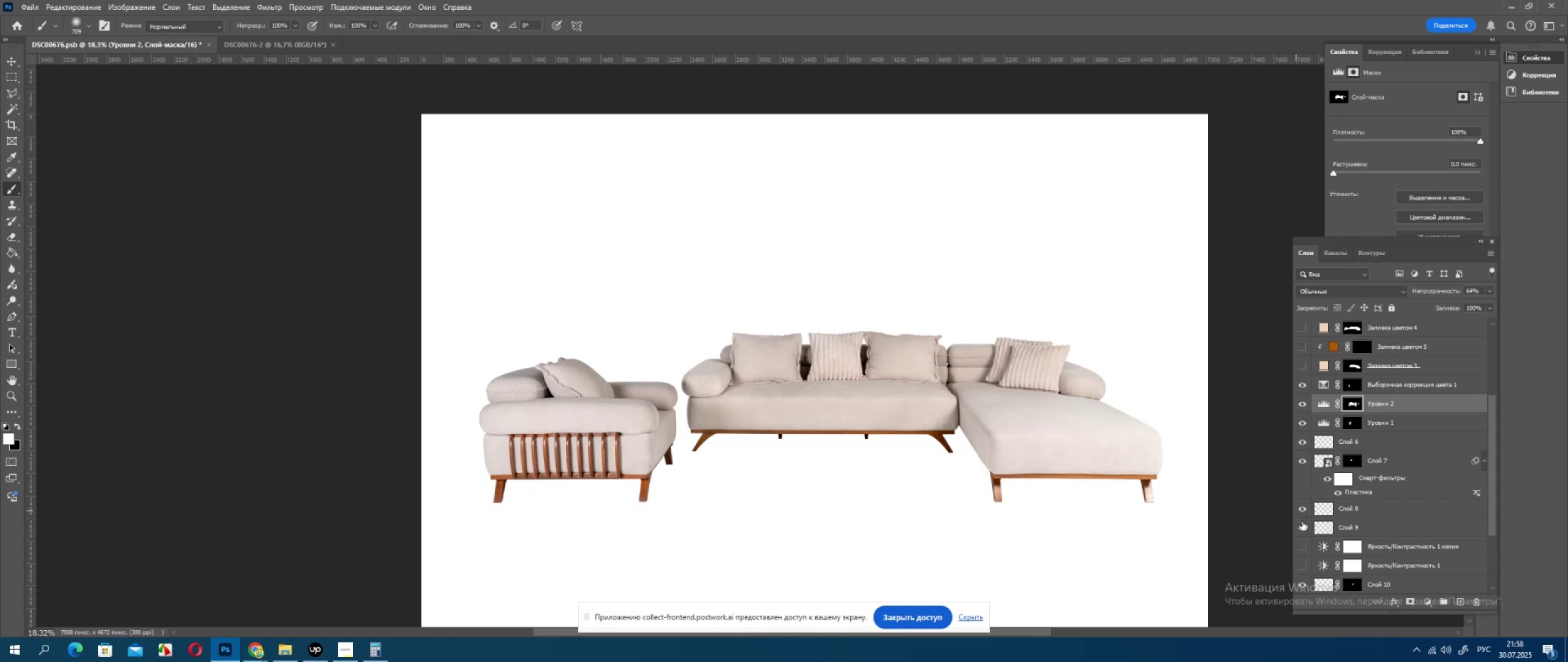 
double_click([1305, 531])
 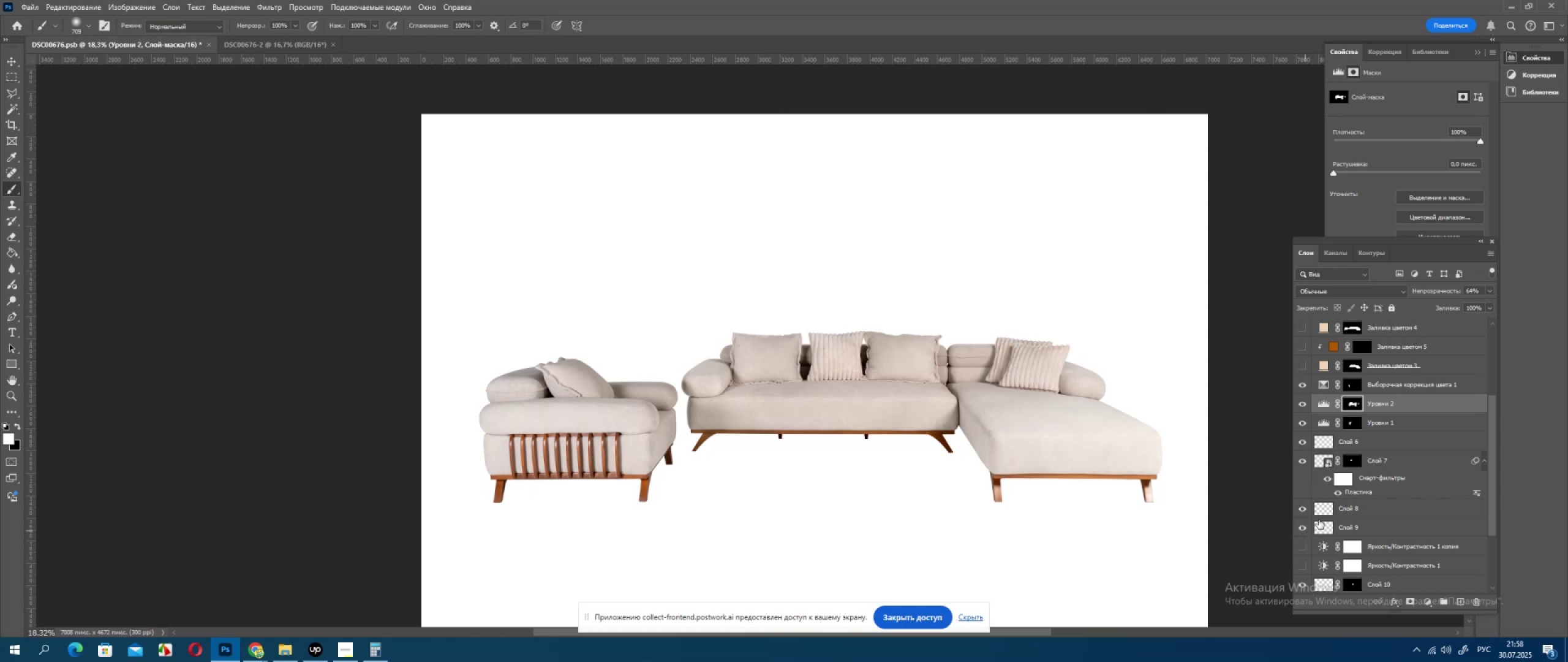 
hold_key(key=ControlLeft, duration=0.57)
left_click([1322, 509])
 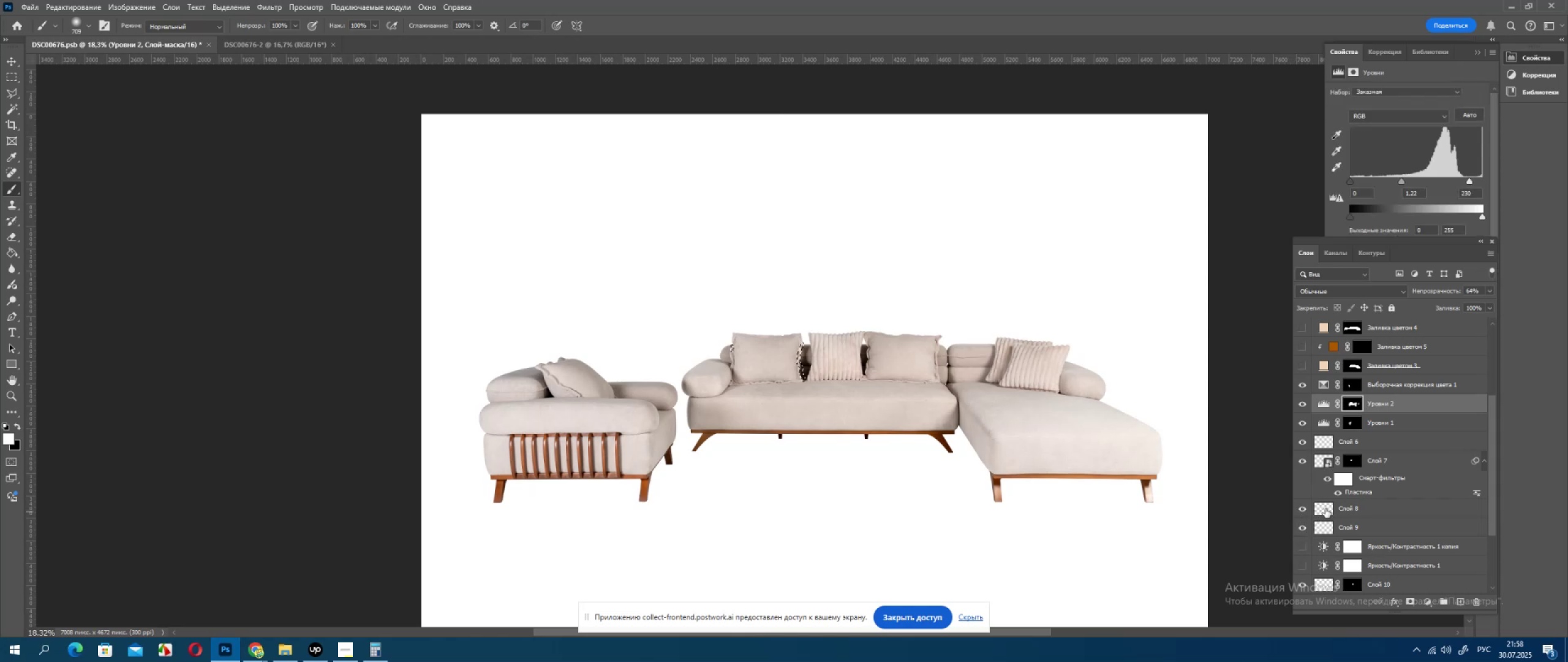 
hold_key(key=ControlLeft, duration=1.22)
left_click([1352, 458])
 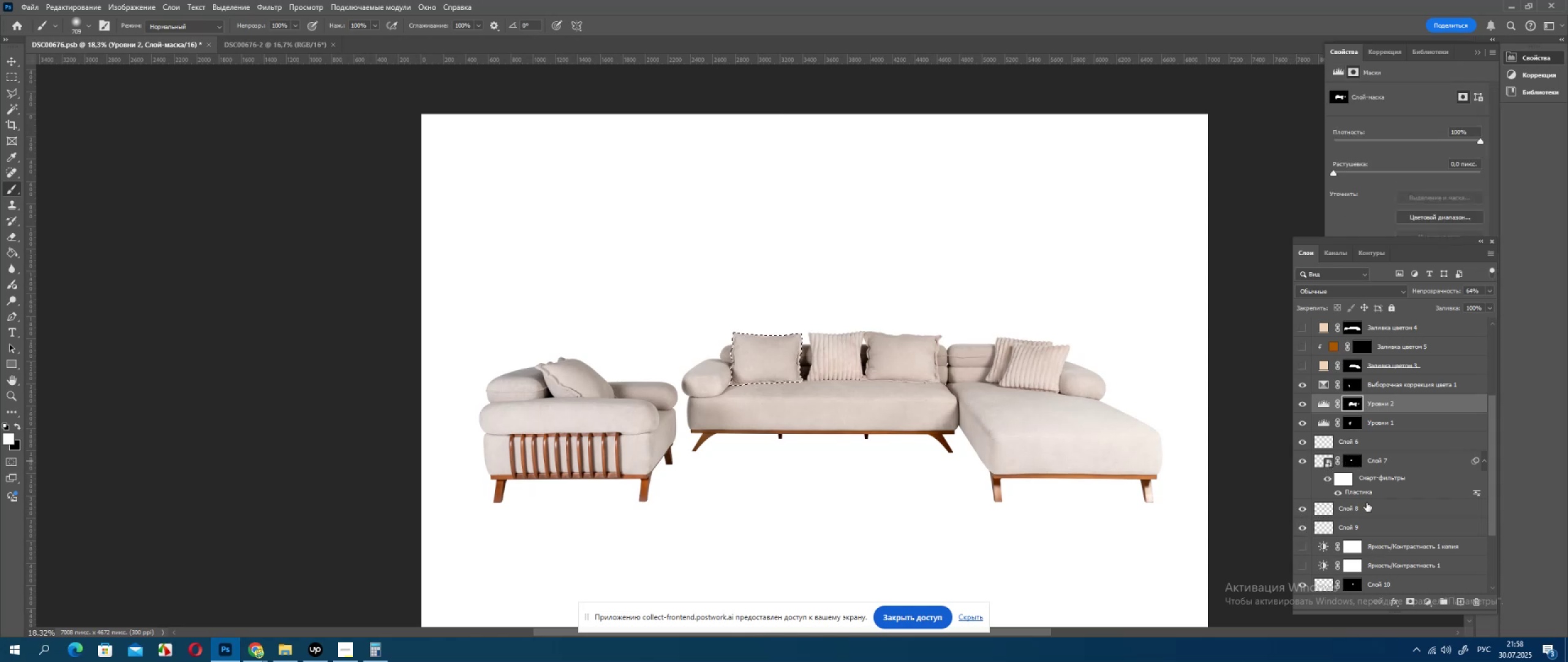 
hold_key(key=ControlLeft, duration=0.79)
 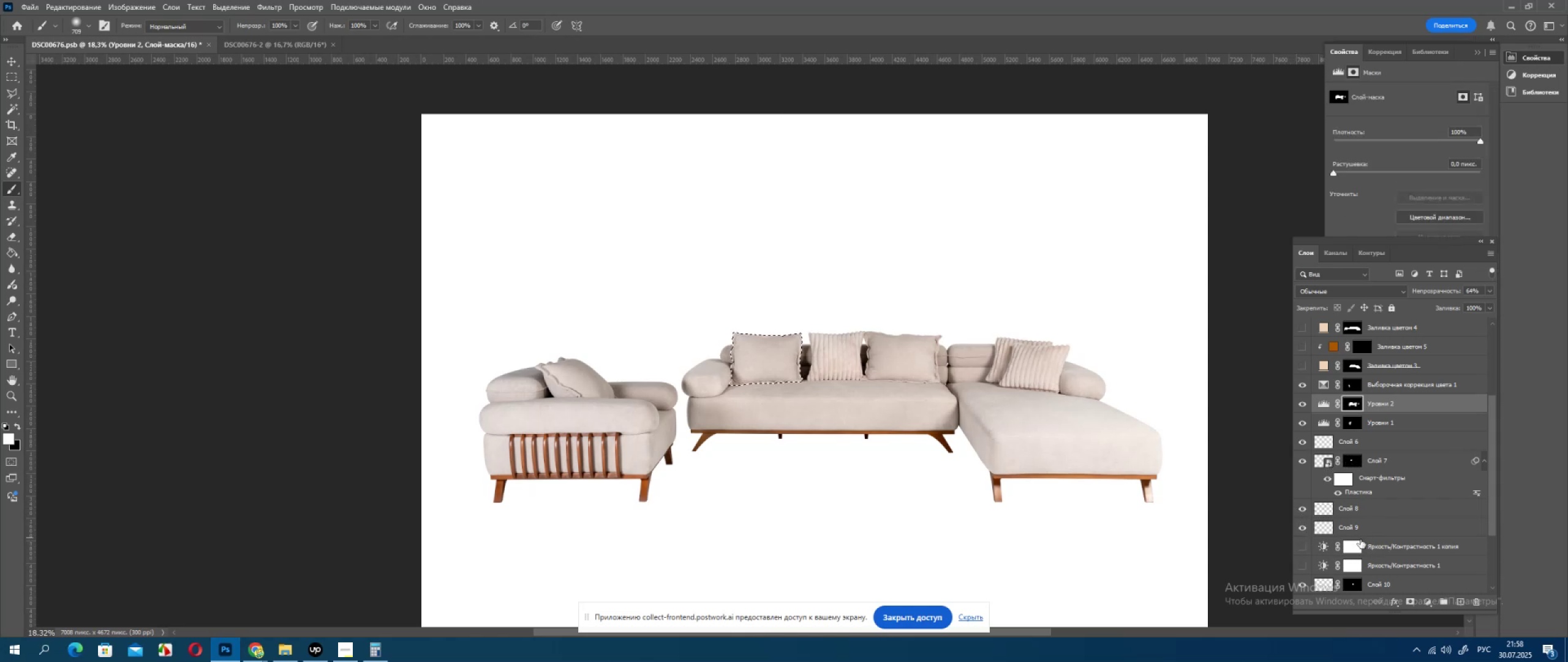 
scroll: coordinate [1361, 540], scroll_direction: down, amount: 2.0
 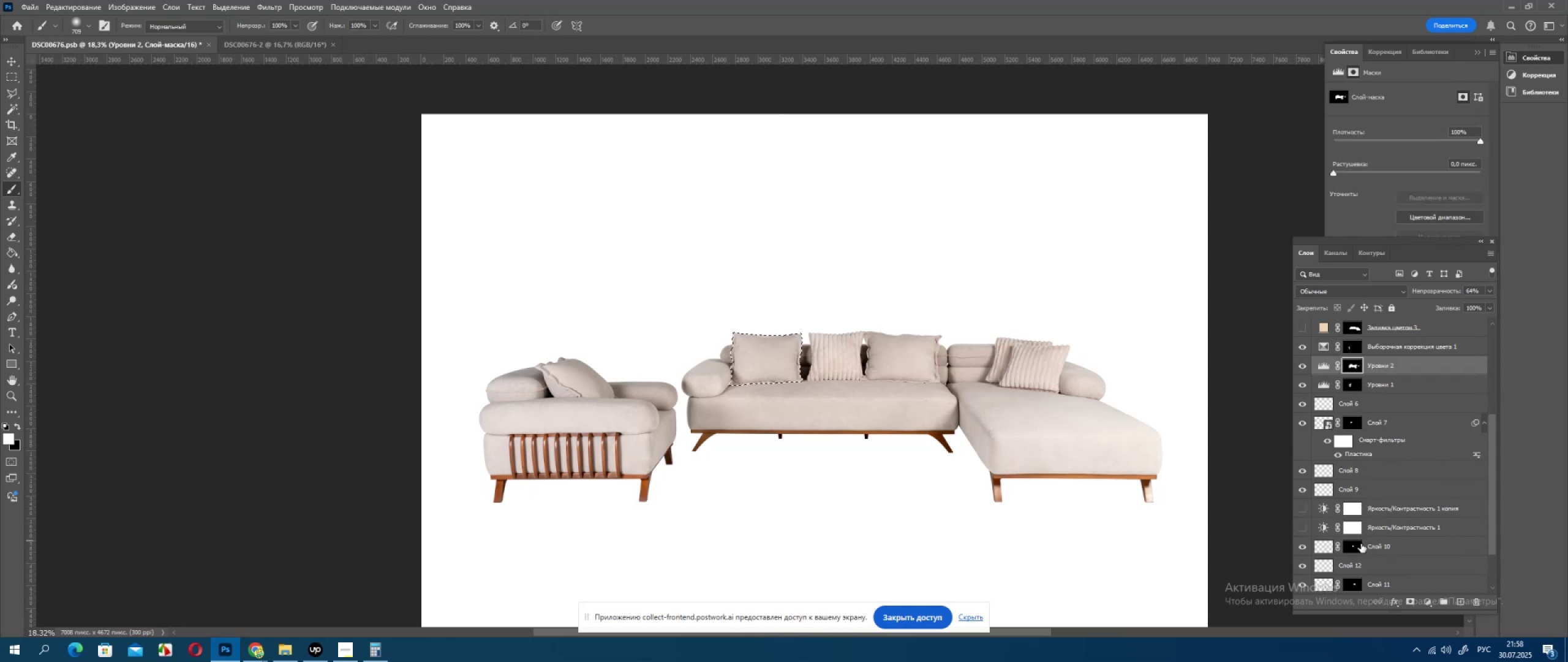 
hold_key(key=ControlLeft, duration=0.59)
hold_key(key=ShiftLeft, duration=0.38)
left_click([1354, 546])
 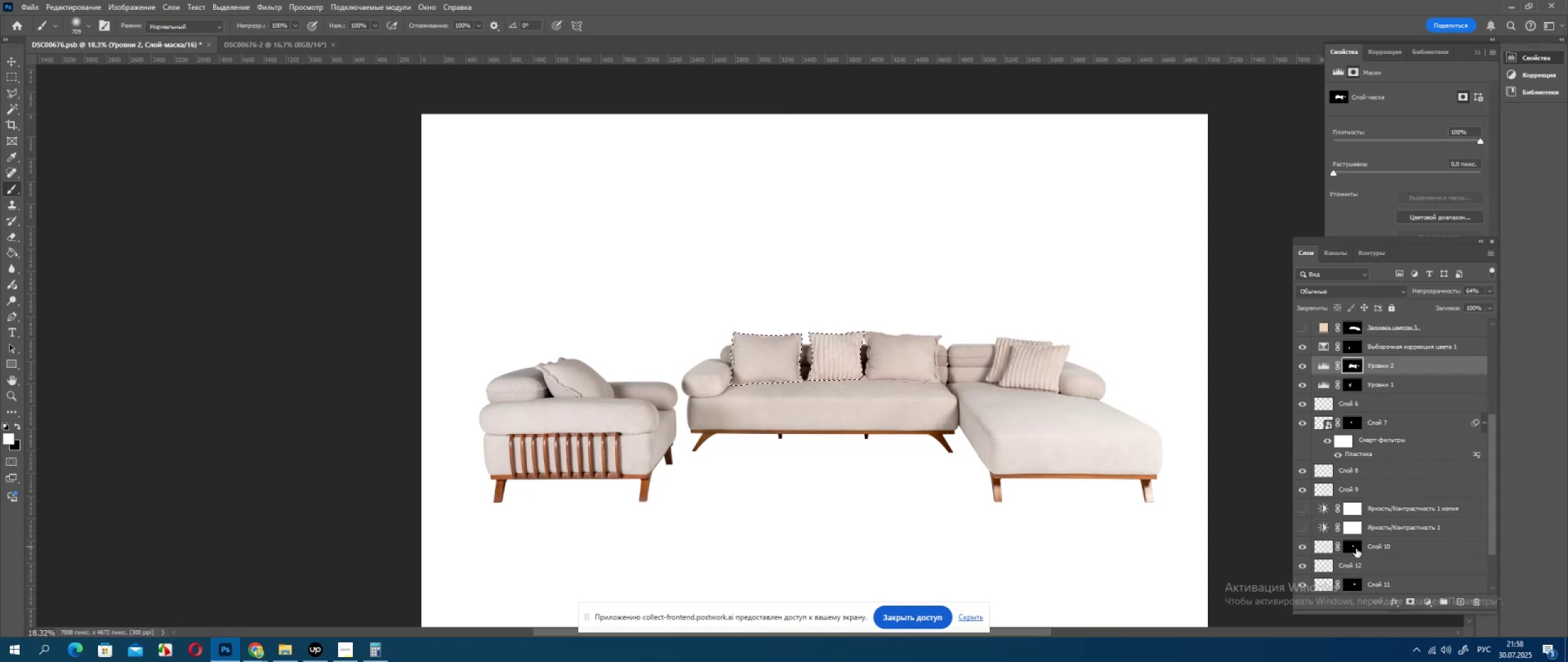 
scroll: coordinate [1356, 549], scroll_direction: down, amount: 2.0
 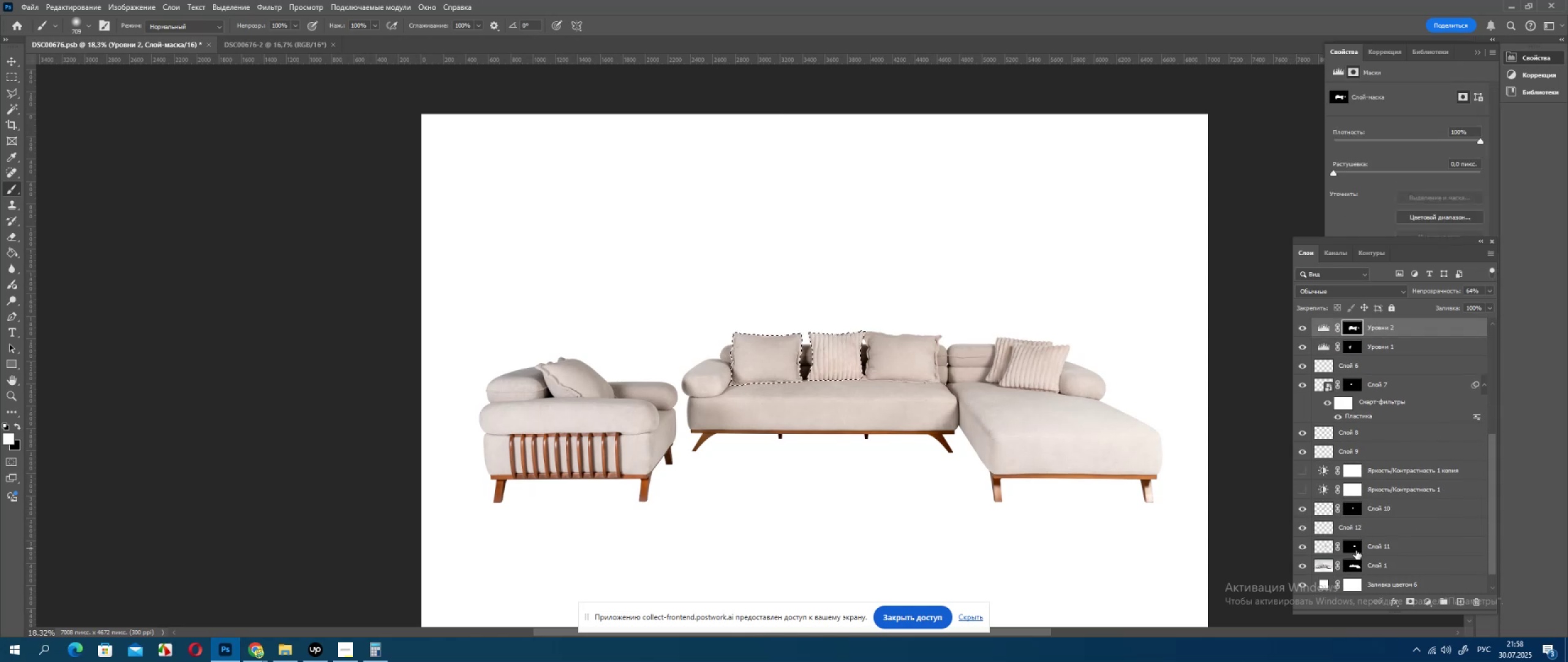 
hold_key(key=ControlLeft, duration=0.84)
hold_key(key=ShiftLeft, duration=0.7)
left_click([1355, 549])
 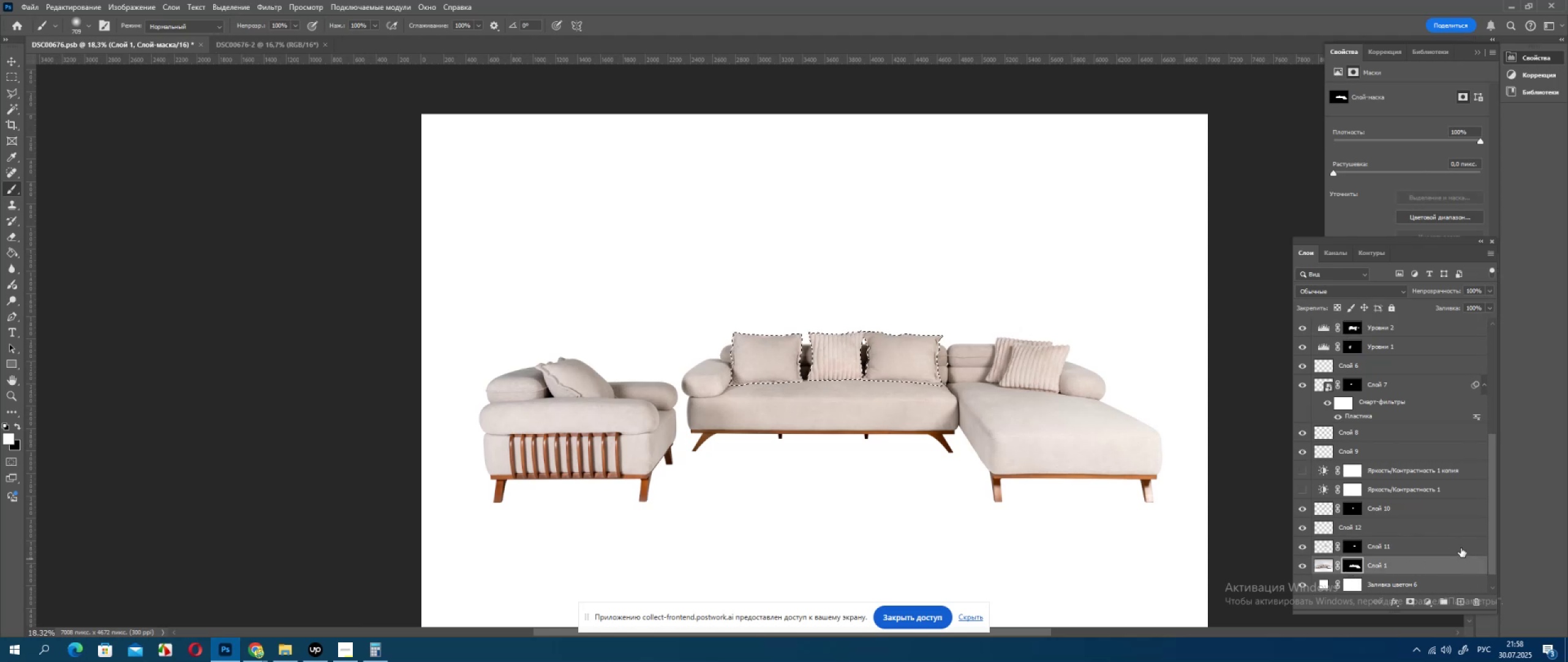 
key(Delete)
 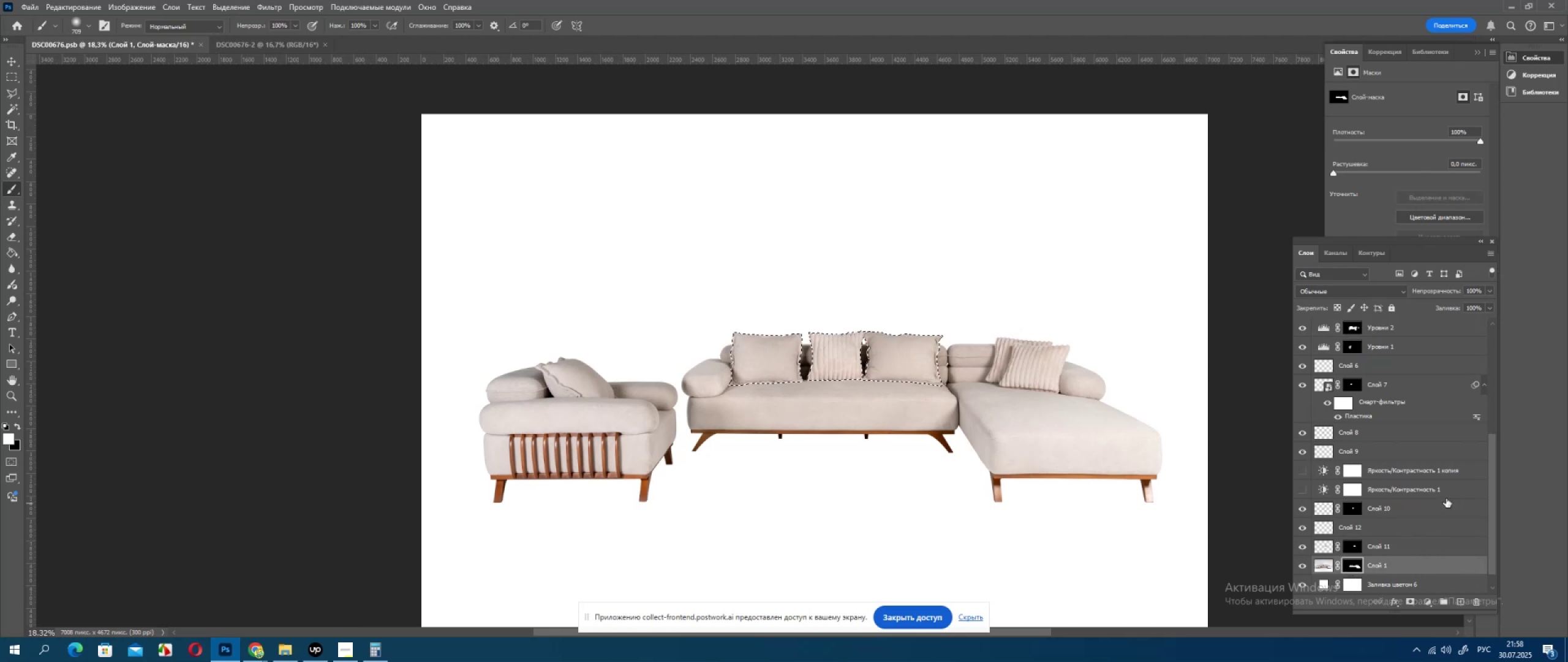 
key(Control+ControlLeft)
 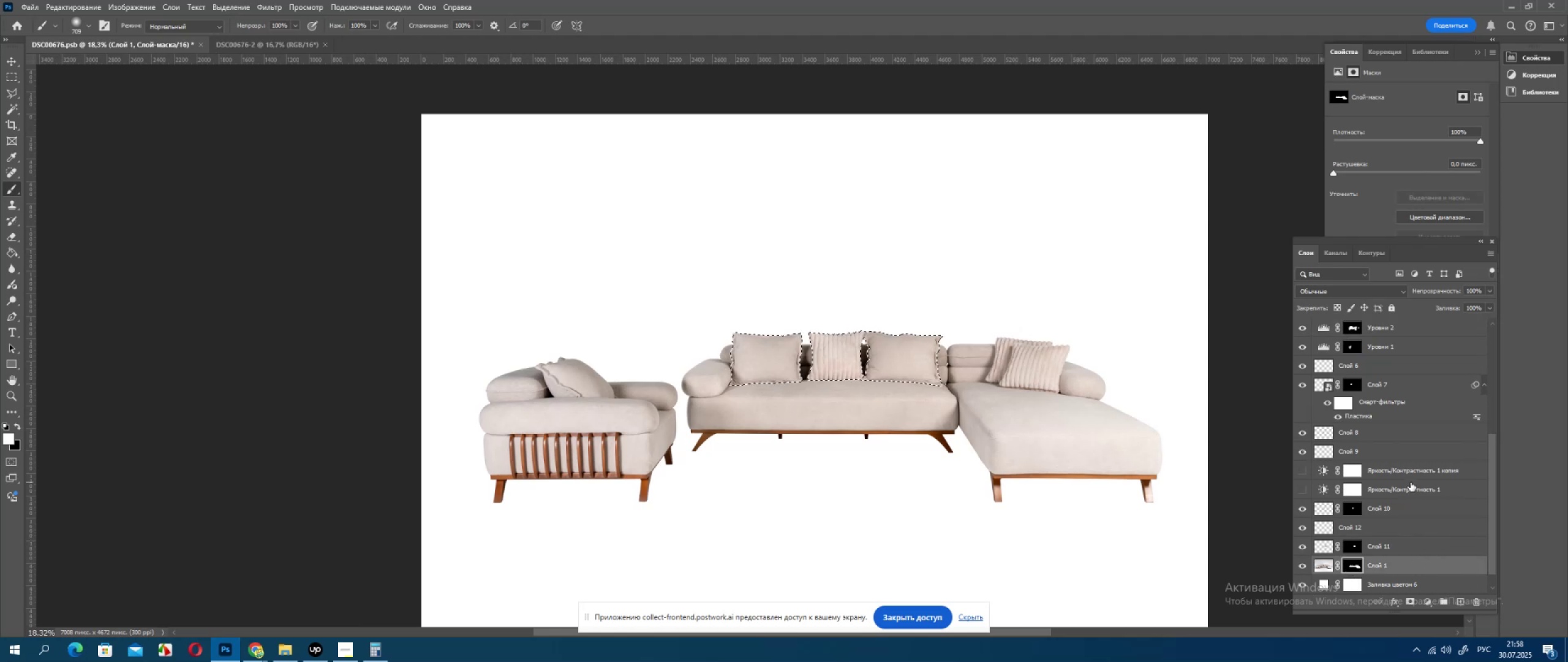 
key(Control+Z)
 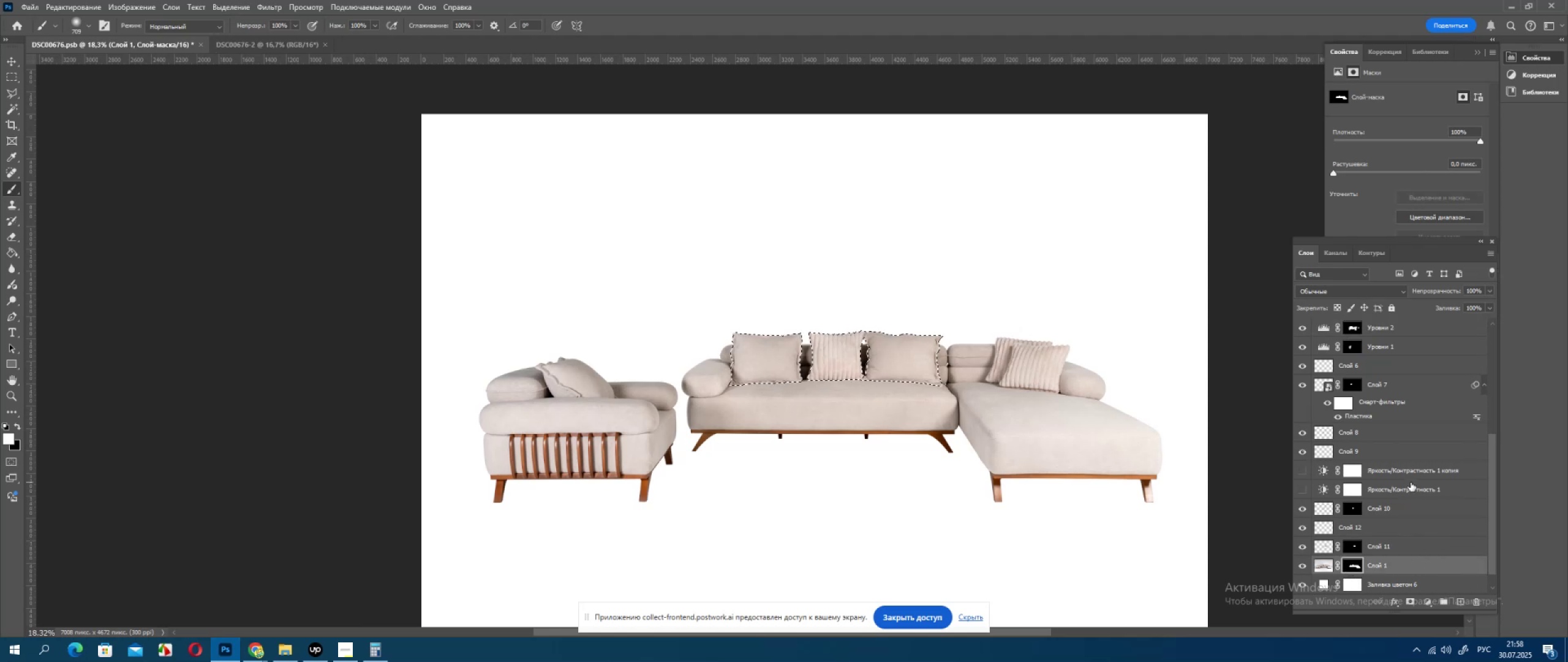 
key(X)
 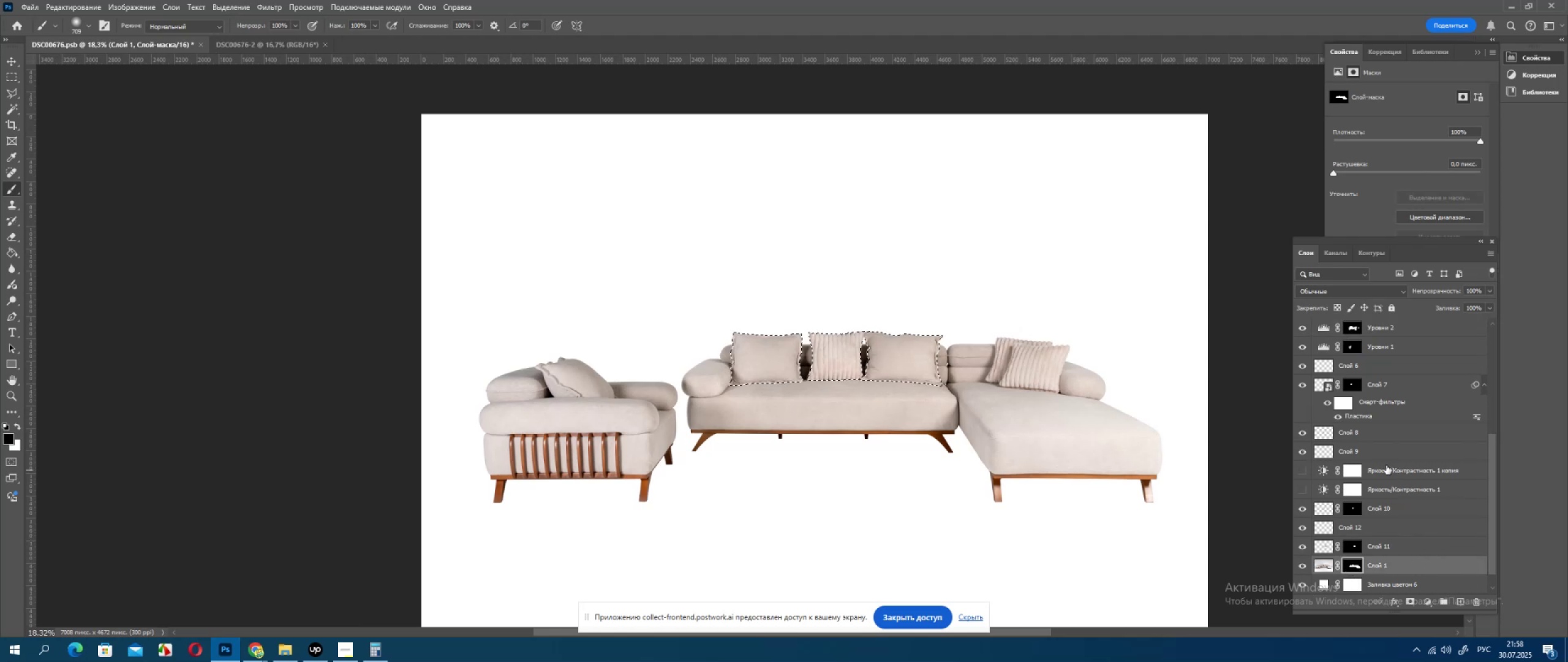 
key(Delete)
 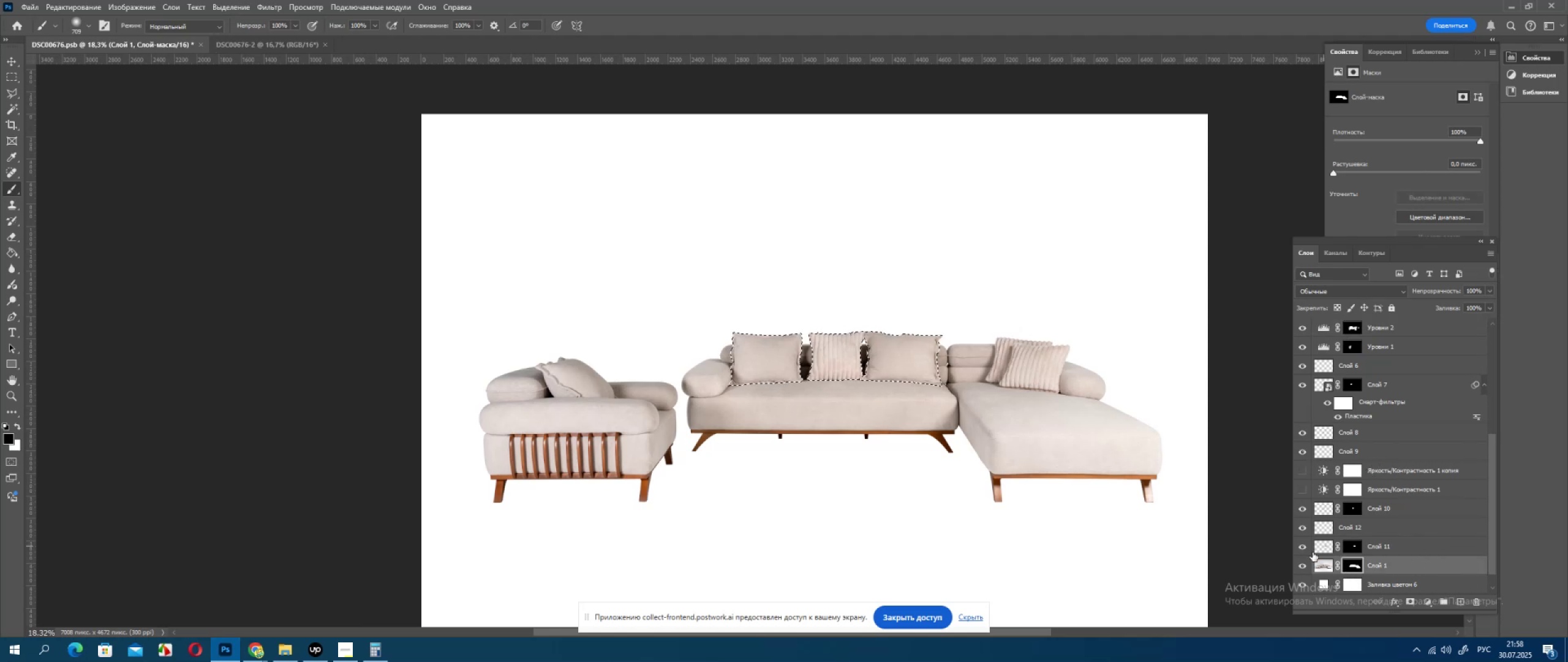 
hold_key(key=AltLeft, duration=1.53)
left_click([1322, 557])
 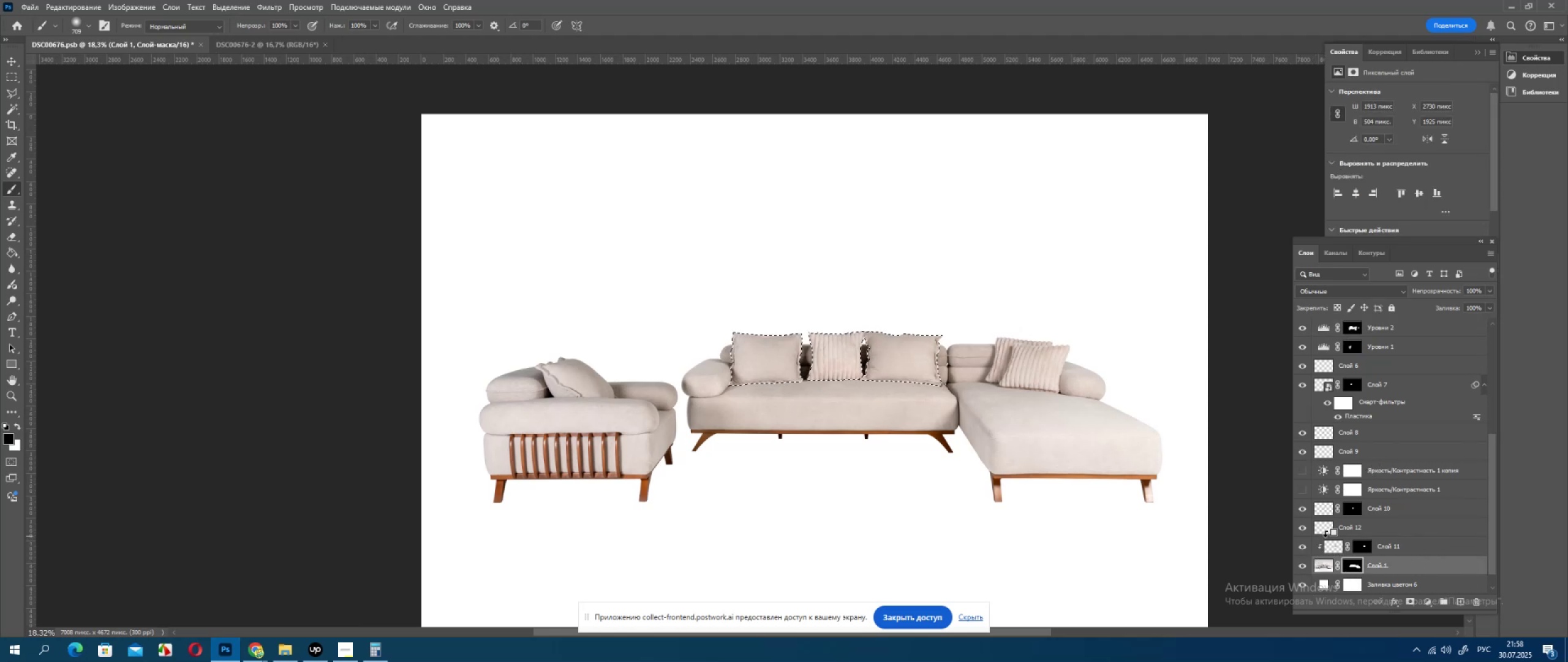 
hold_key(key=AltLeft, duration=1.07)
 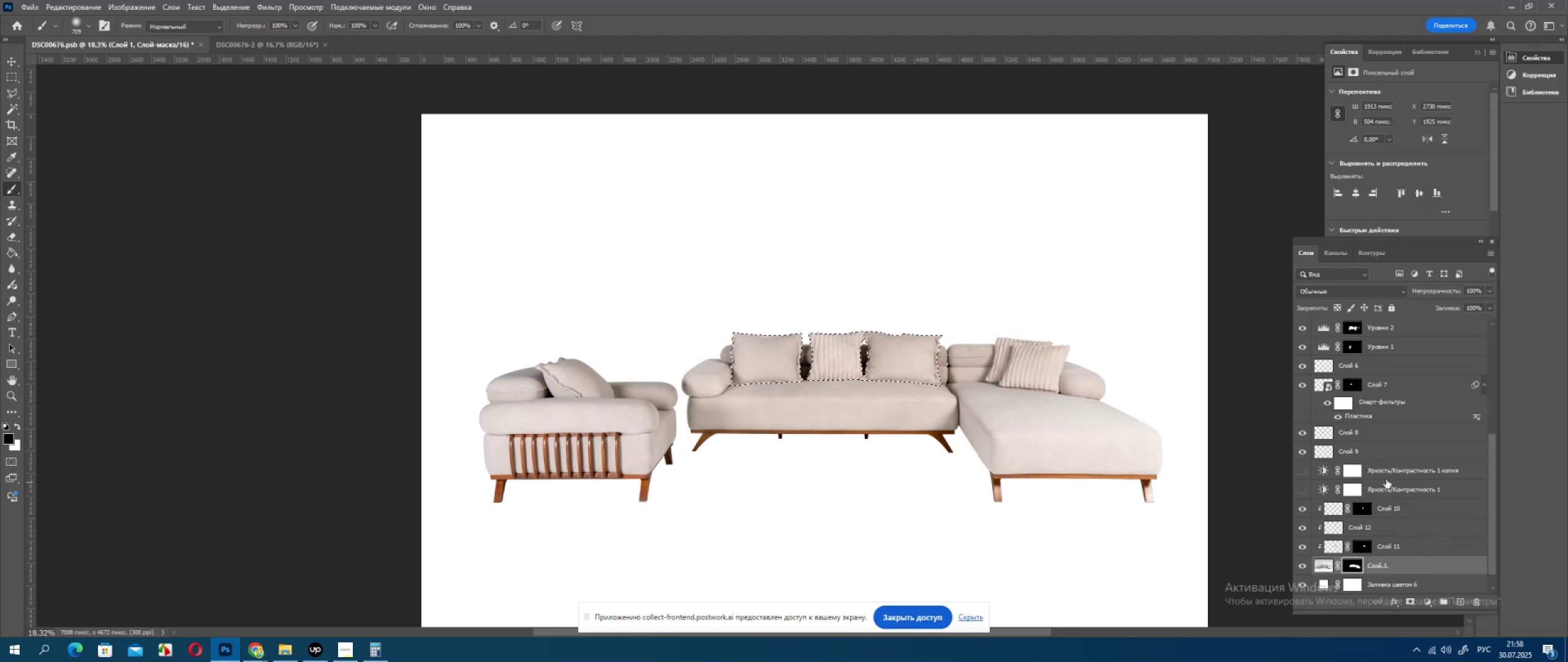 
key(Shift+ShiftLeft)
 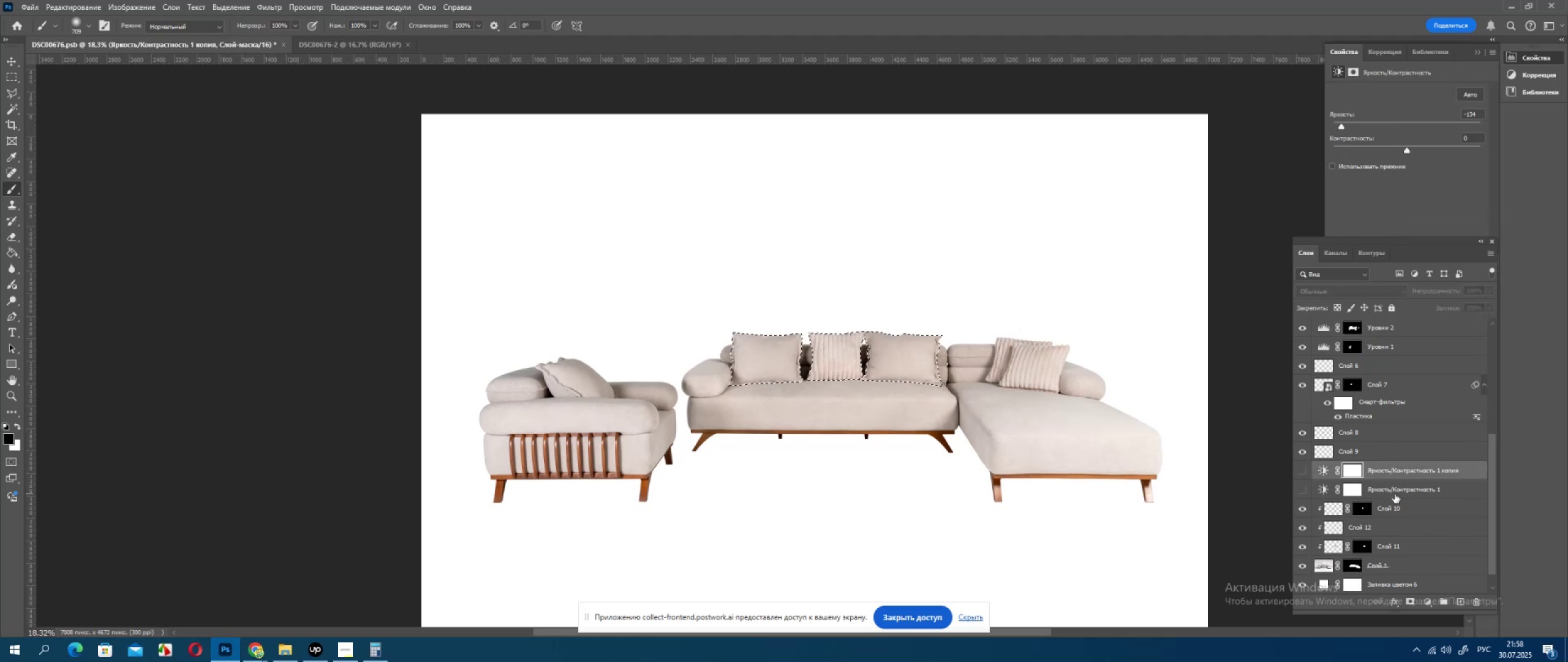 
double_click([1395, 494])
 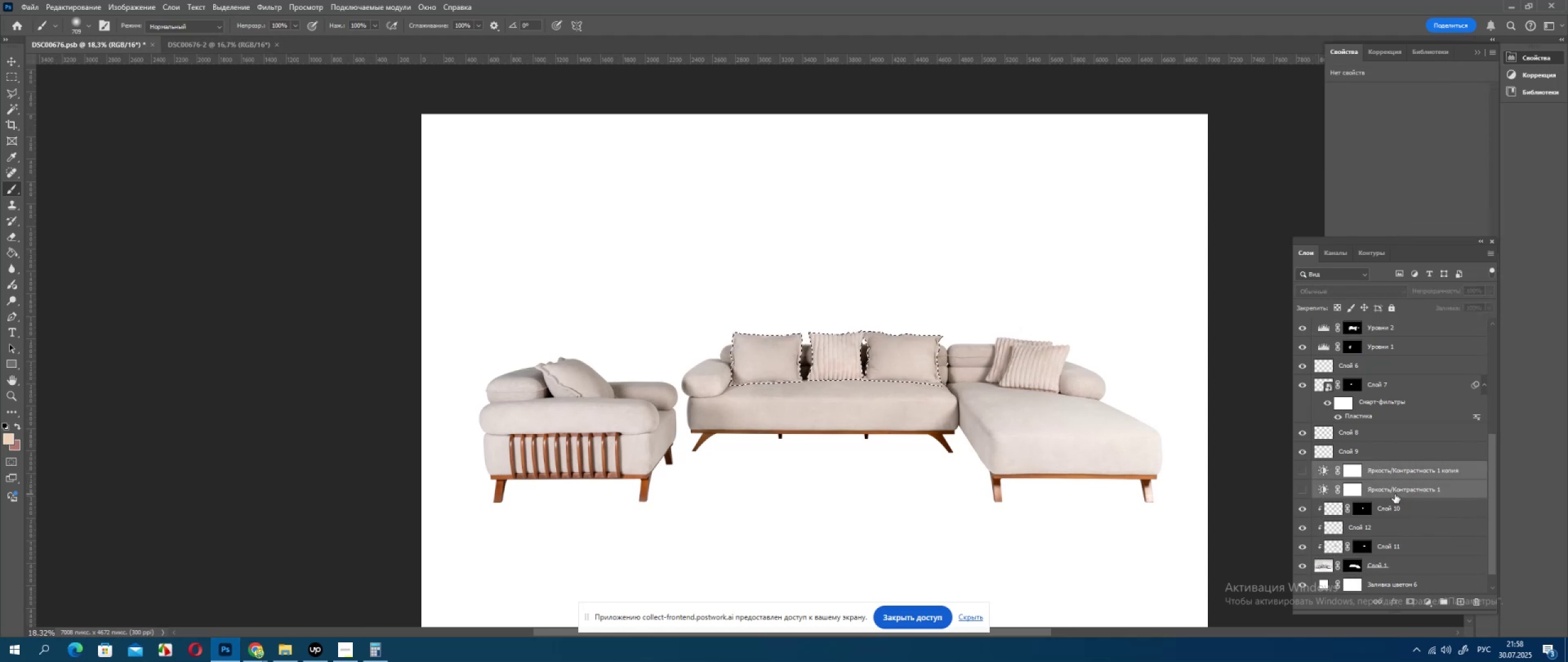 
key(Delete)
 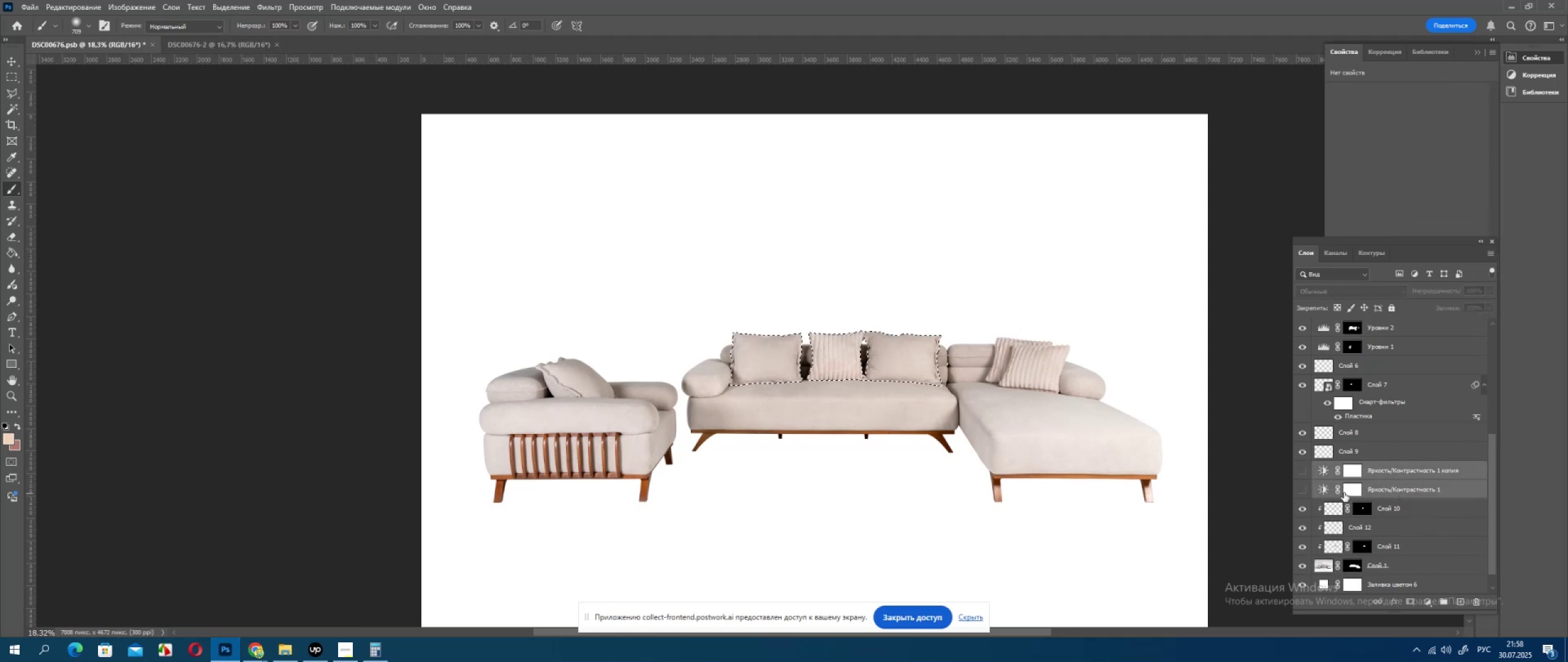 
key(Delete)
 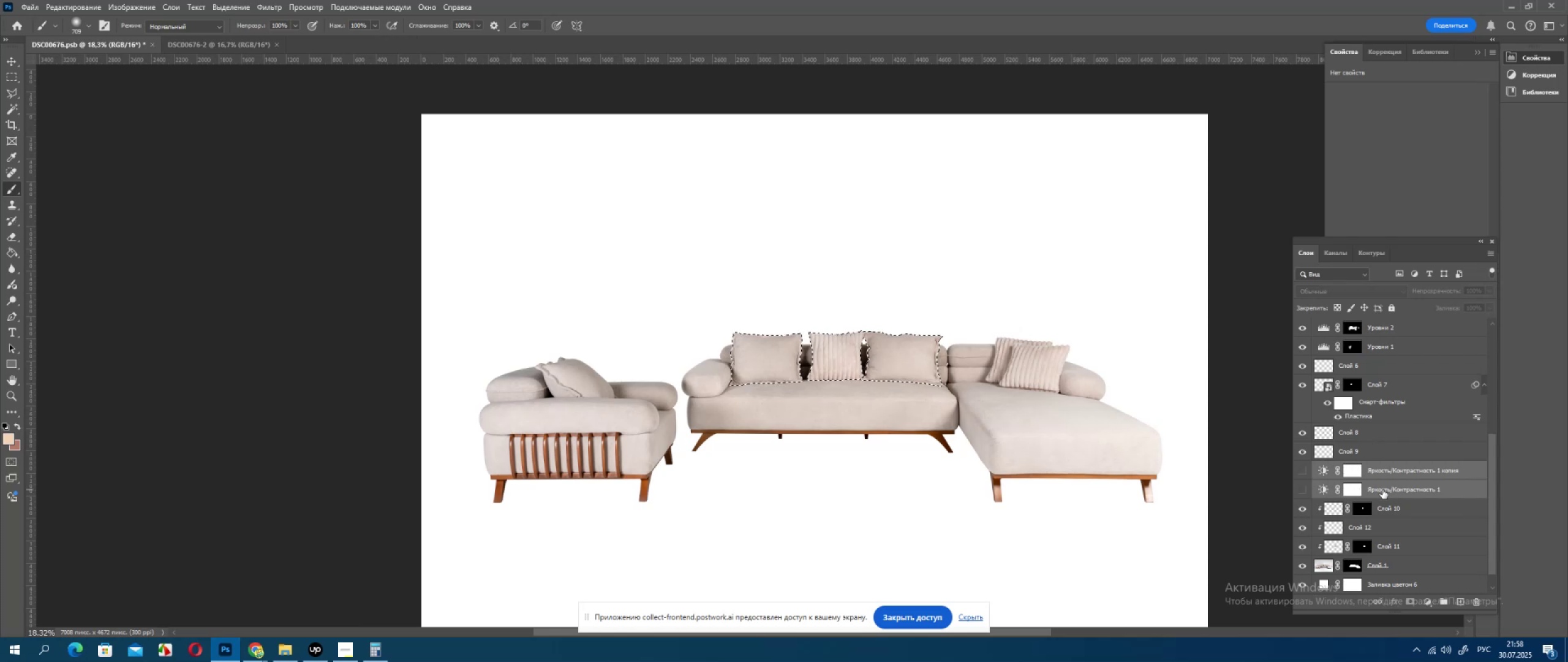 
left_click([1382, 490])
 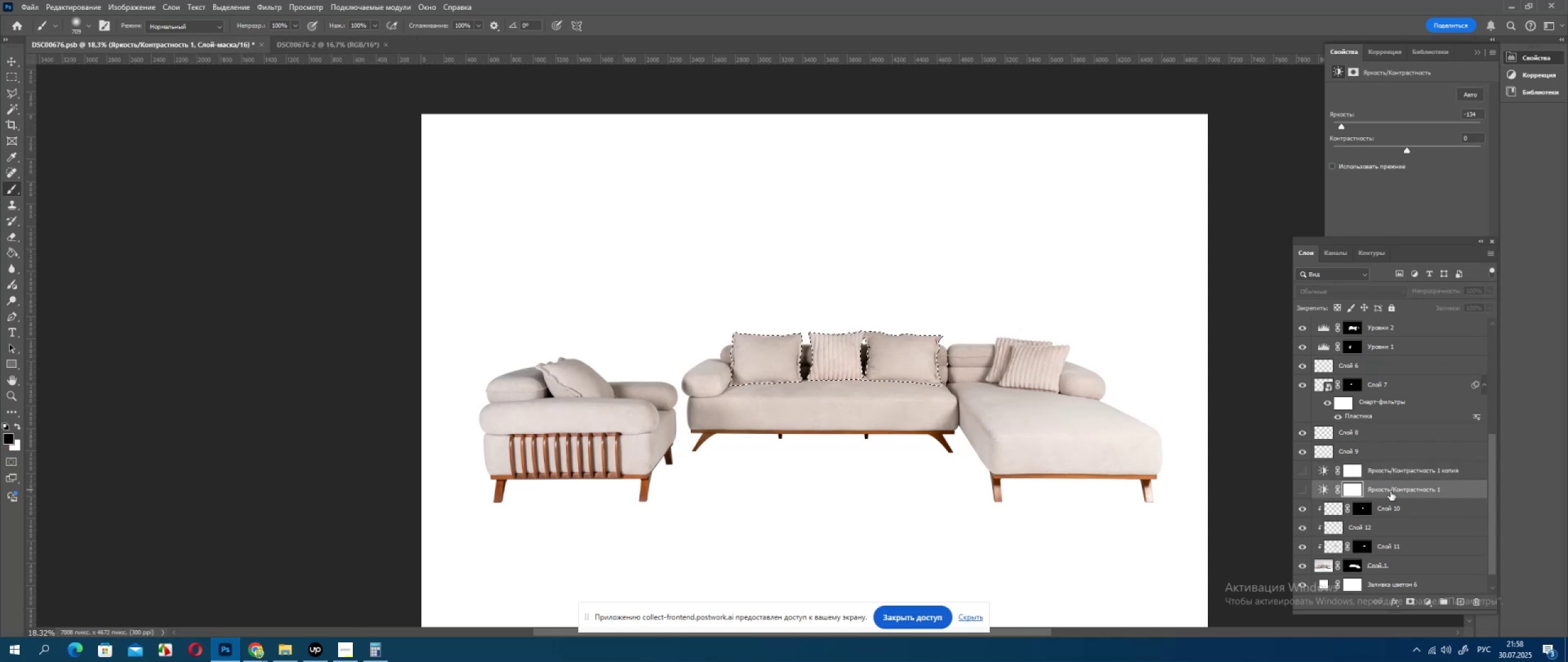 
key(Delete)
 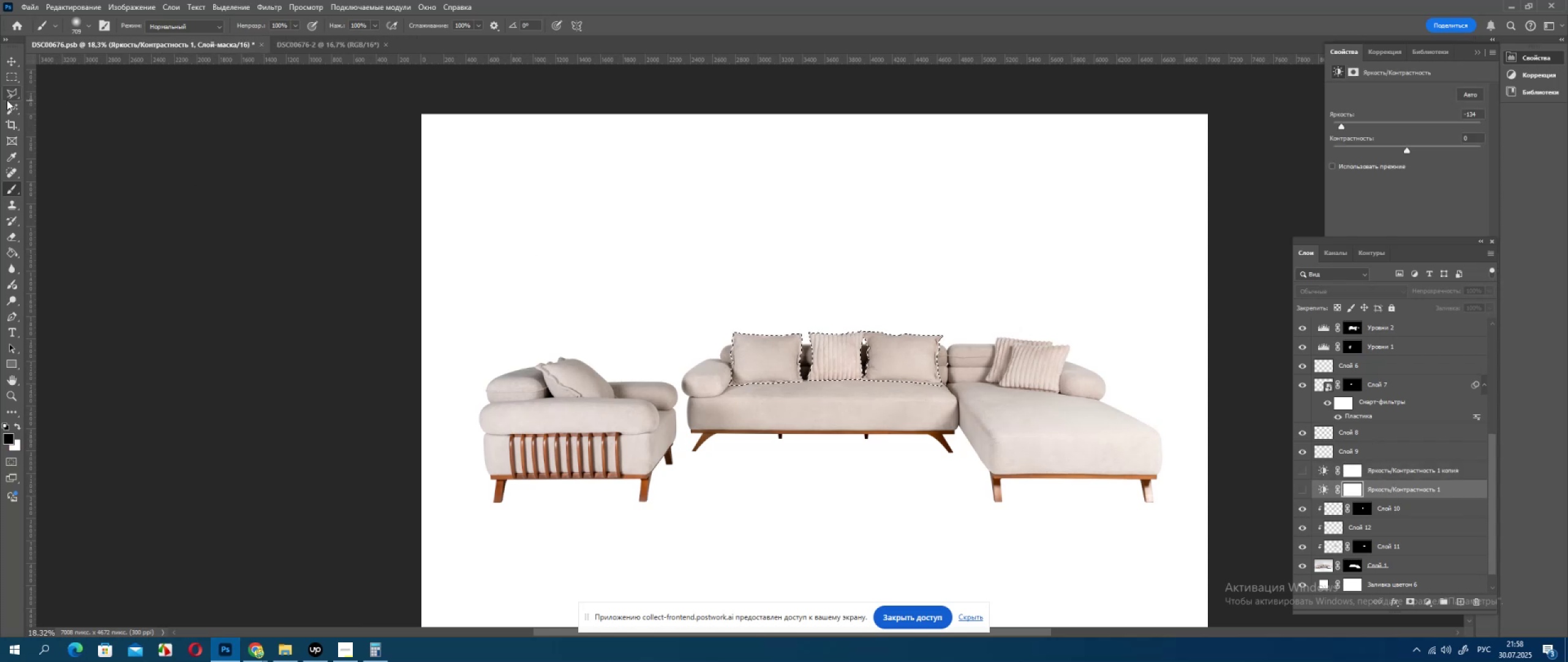 
double_click([554, 306])
 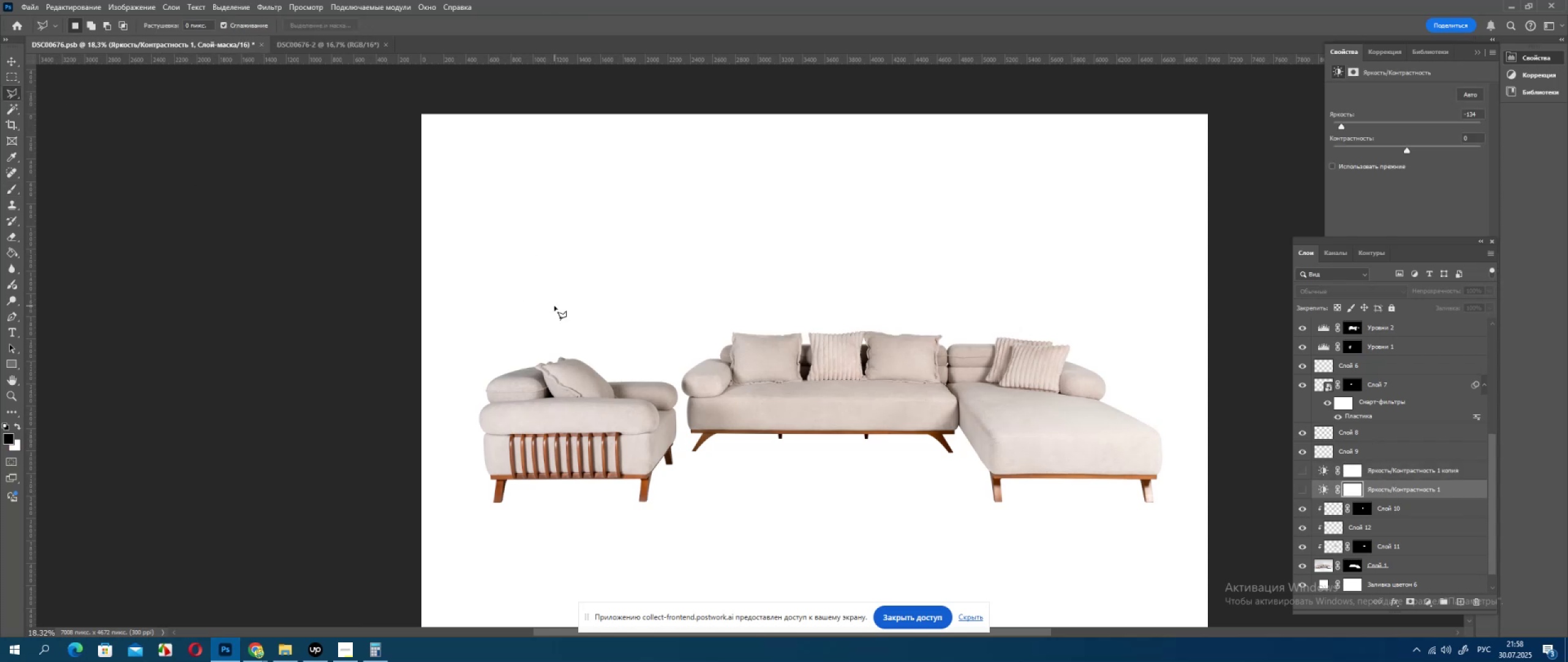 
triple_click([554, 306])
 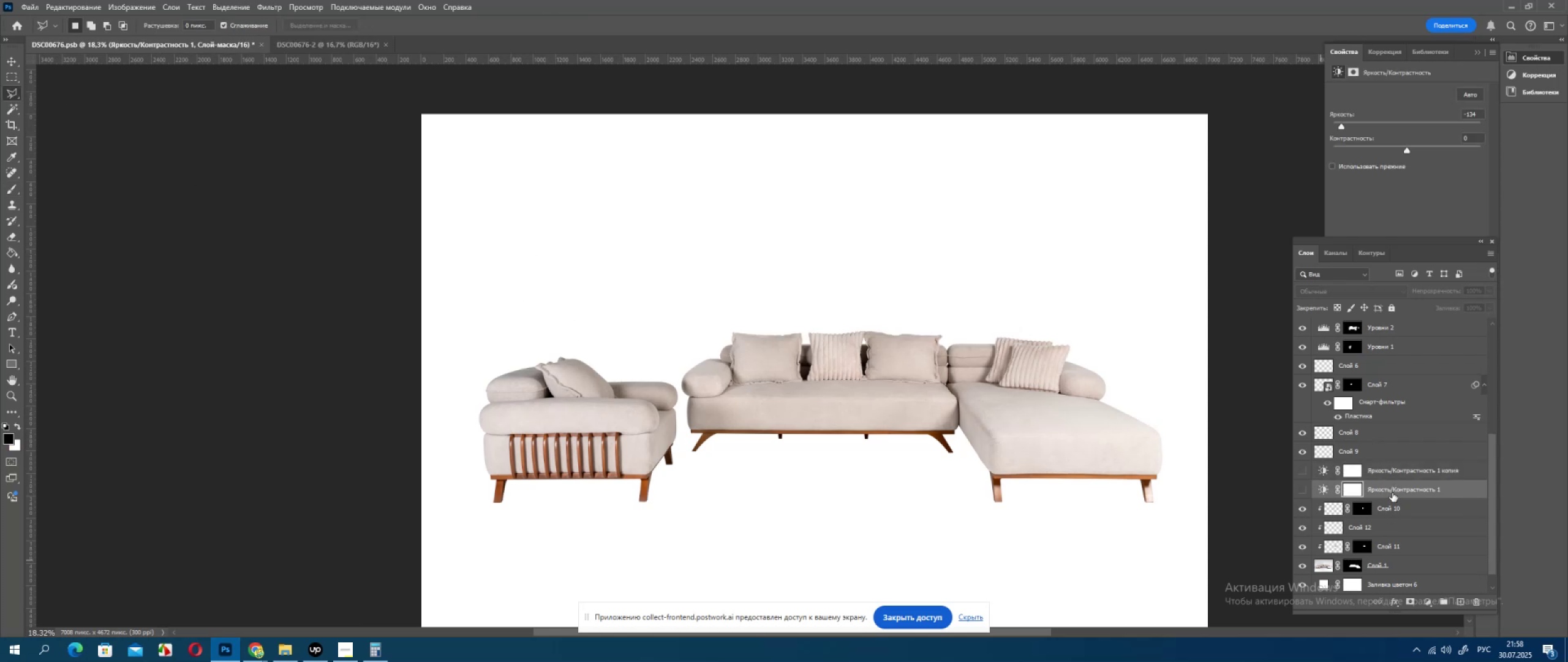 
left_click([1392, 490])
 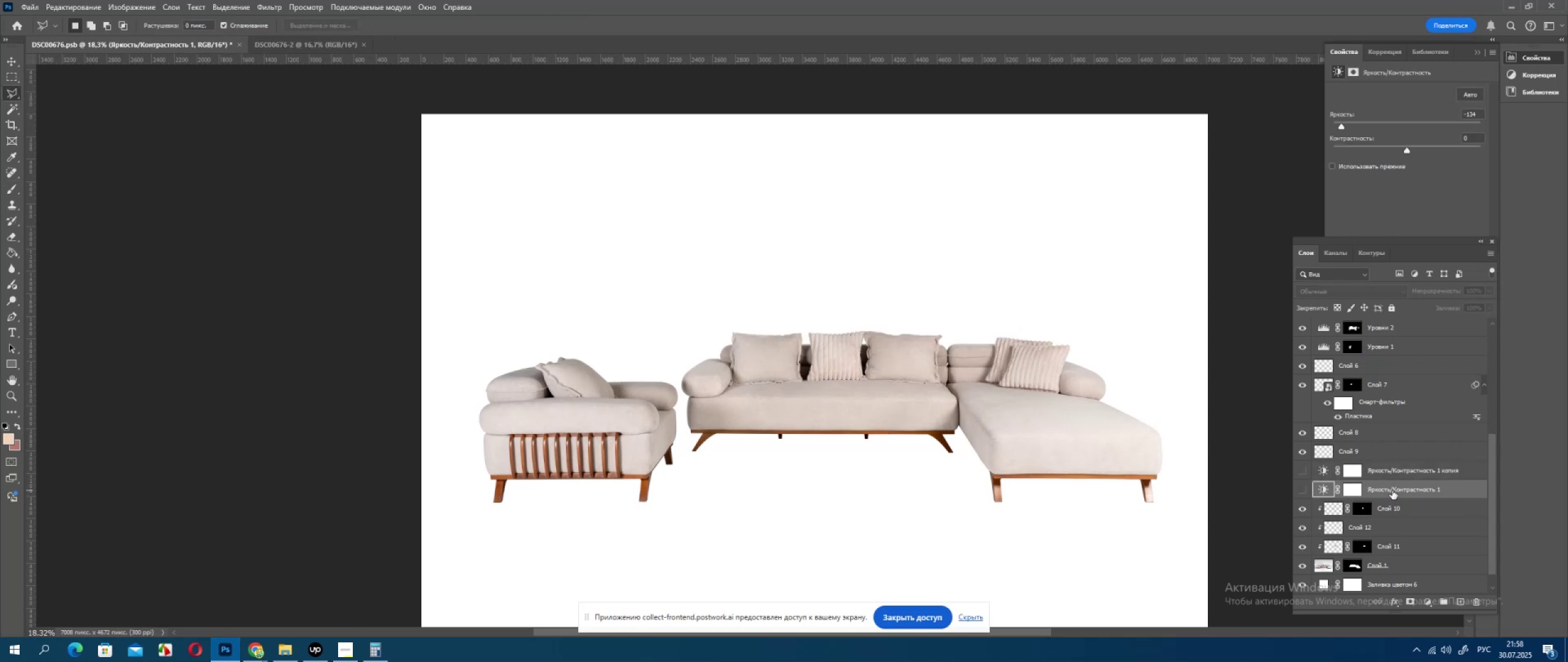 
key(Delete)
 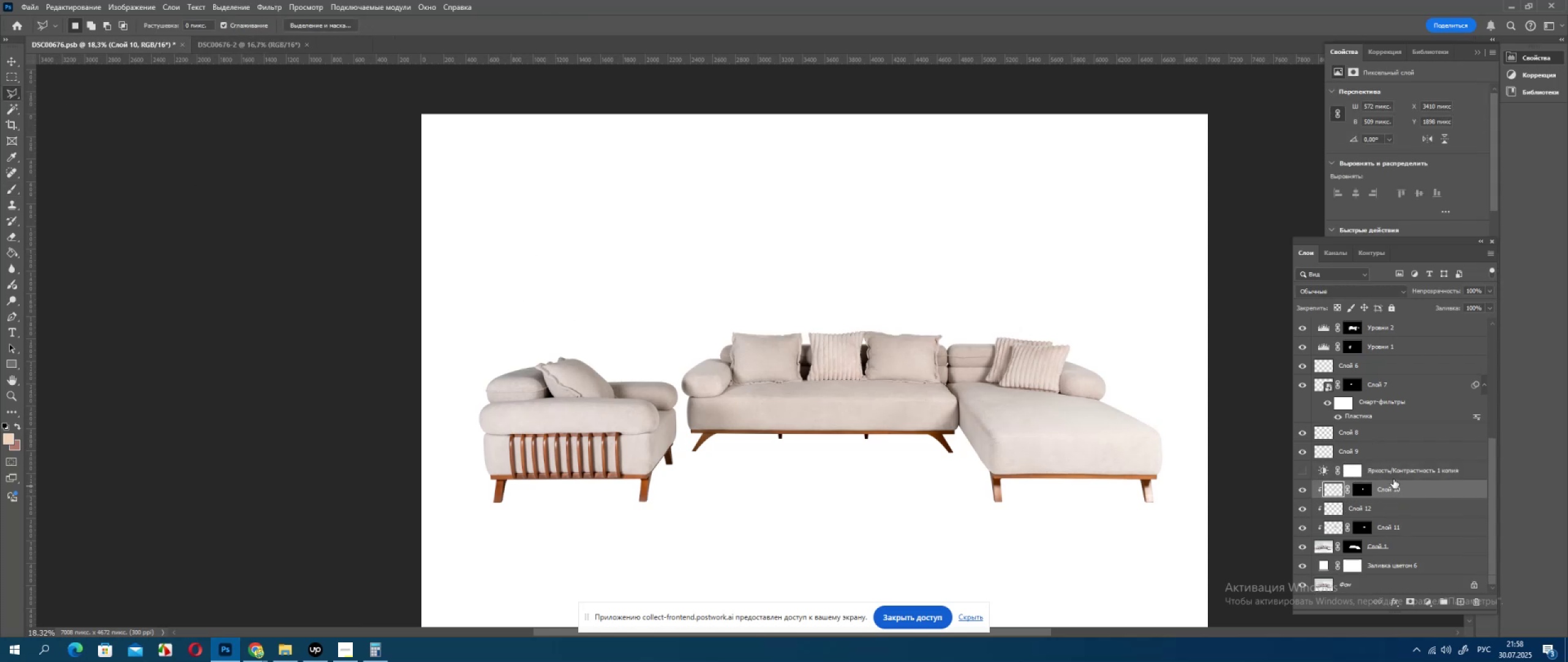 
left_click([1393, 479])
 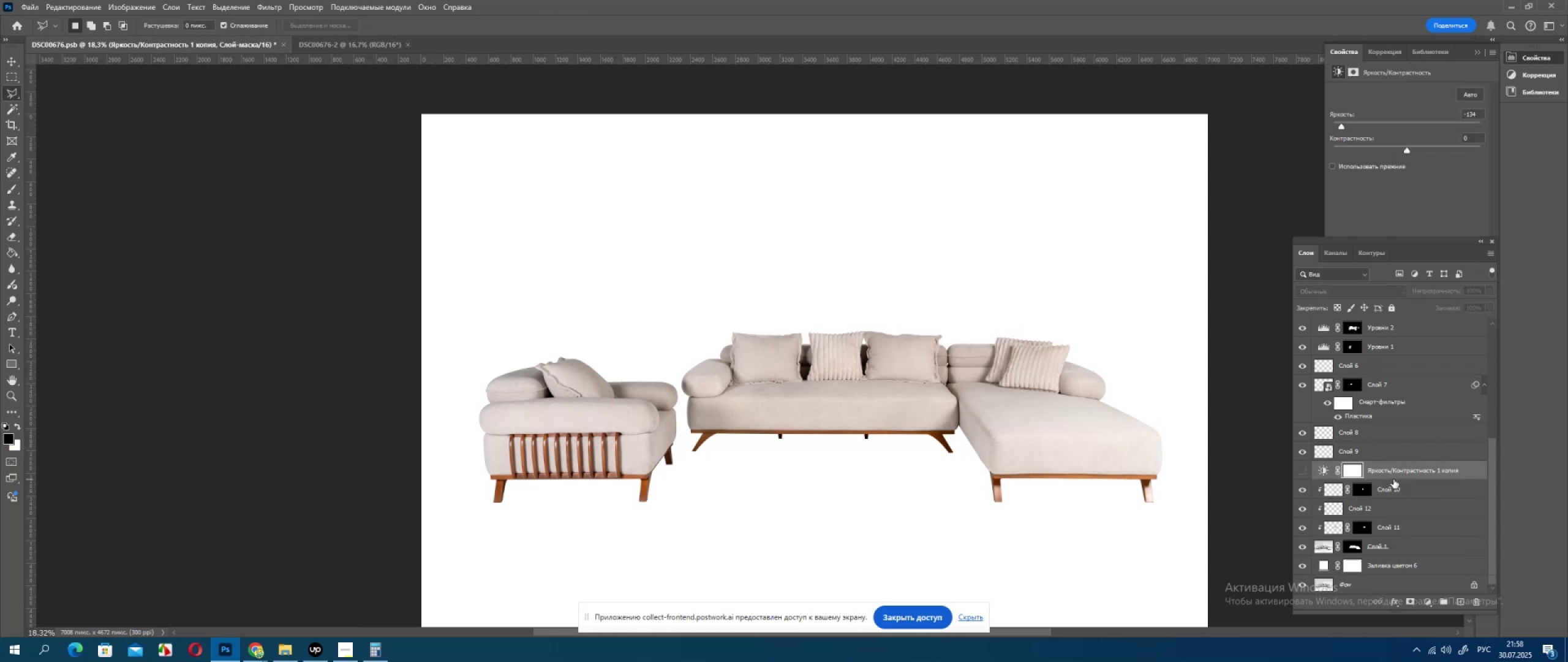 
key(Delete)
 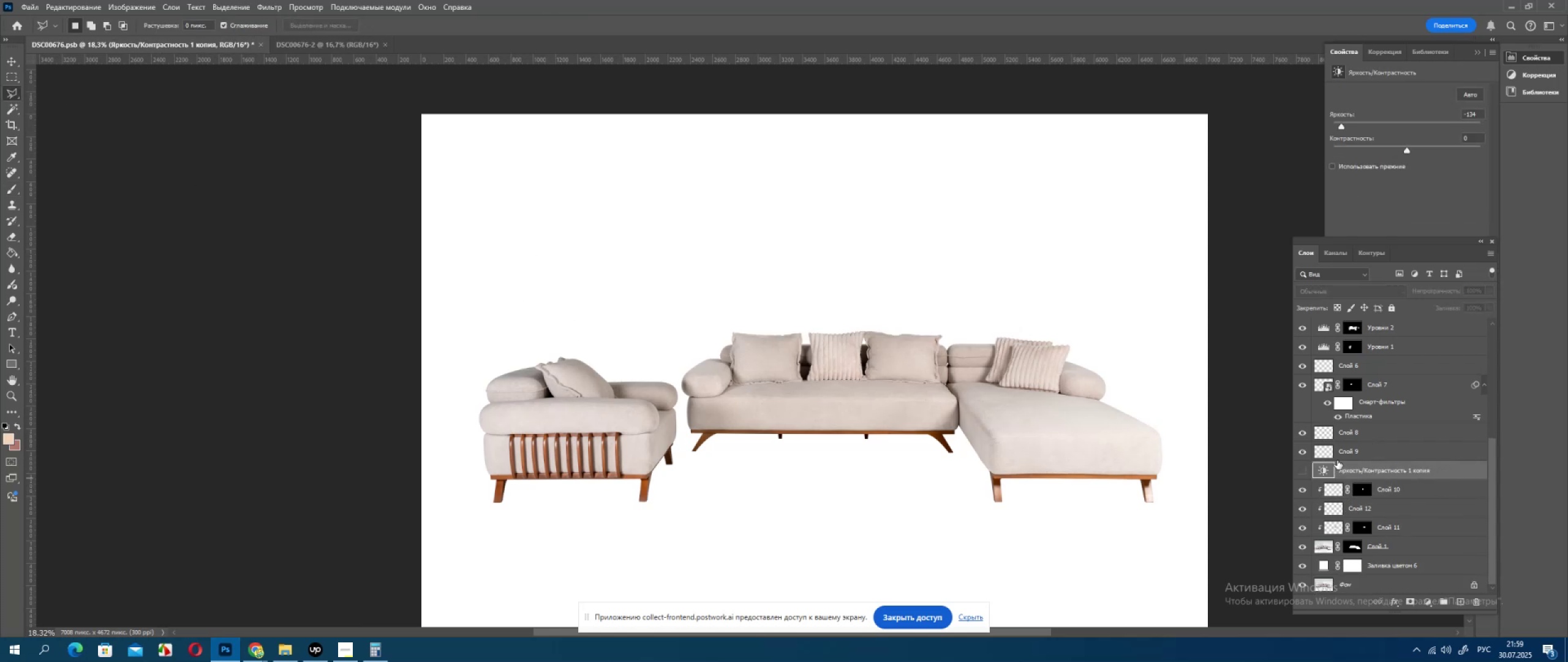 
key(End)
 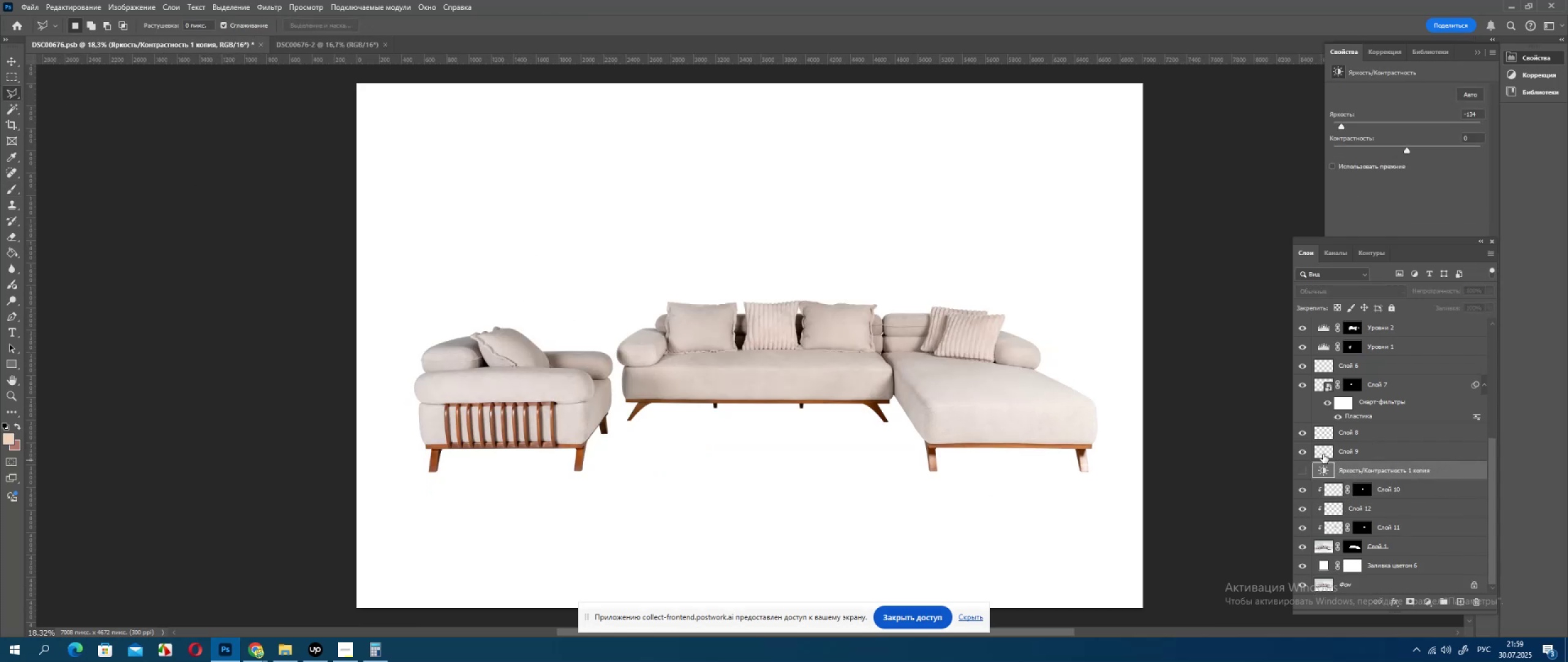 
key(Delete)
 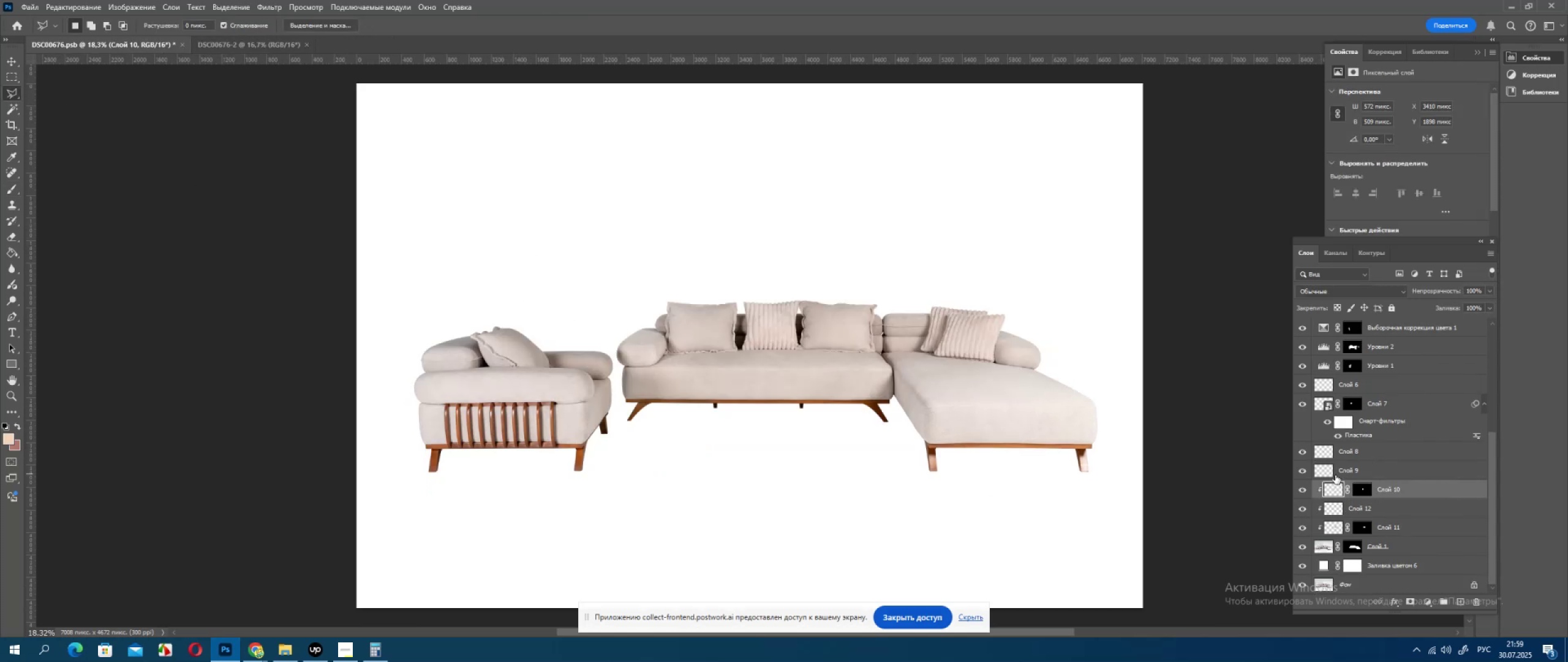 
hold_key(key=AltLeft, duration=1.53)
left_click([1323, 481])
 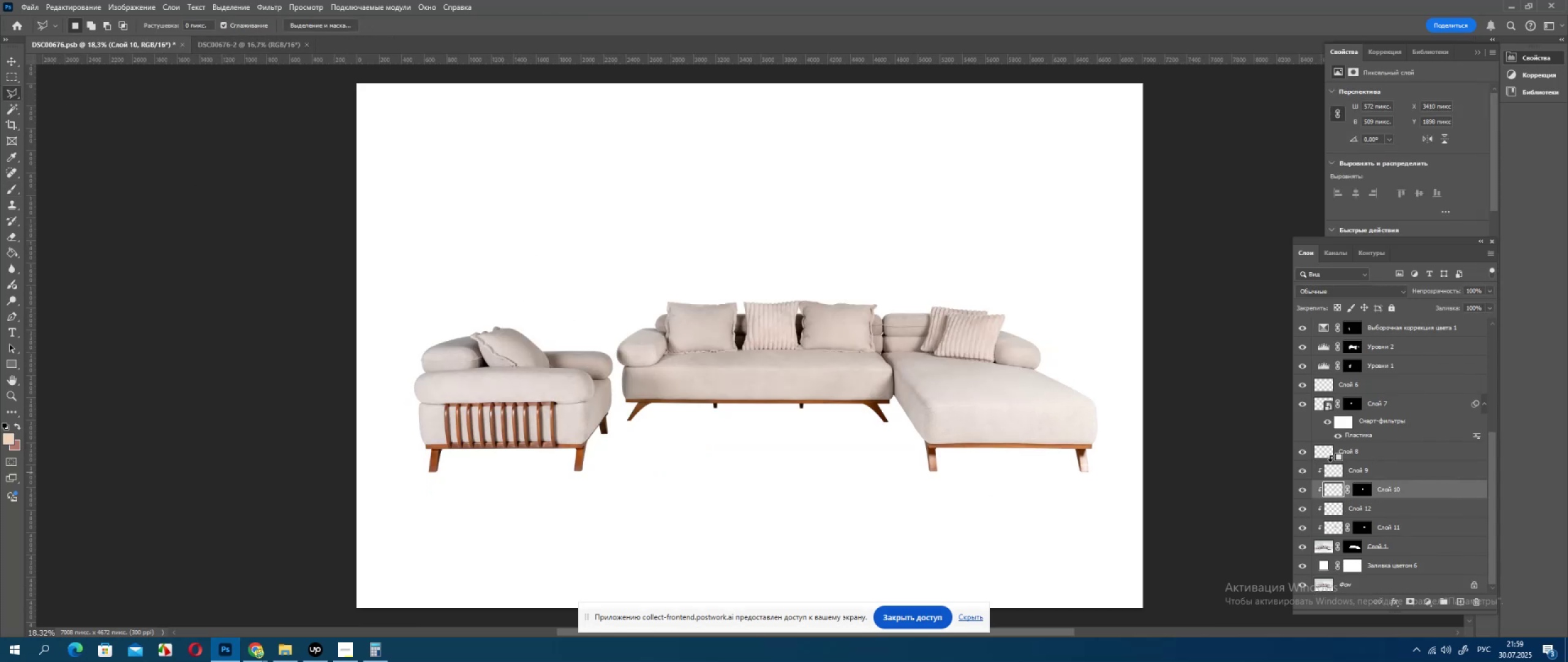 
left_click([1330, 461])
 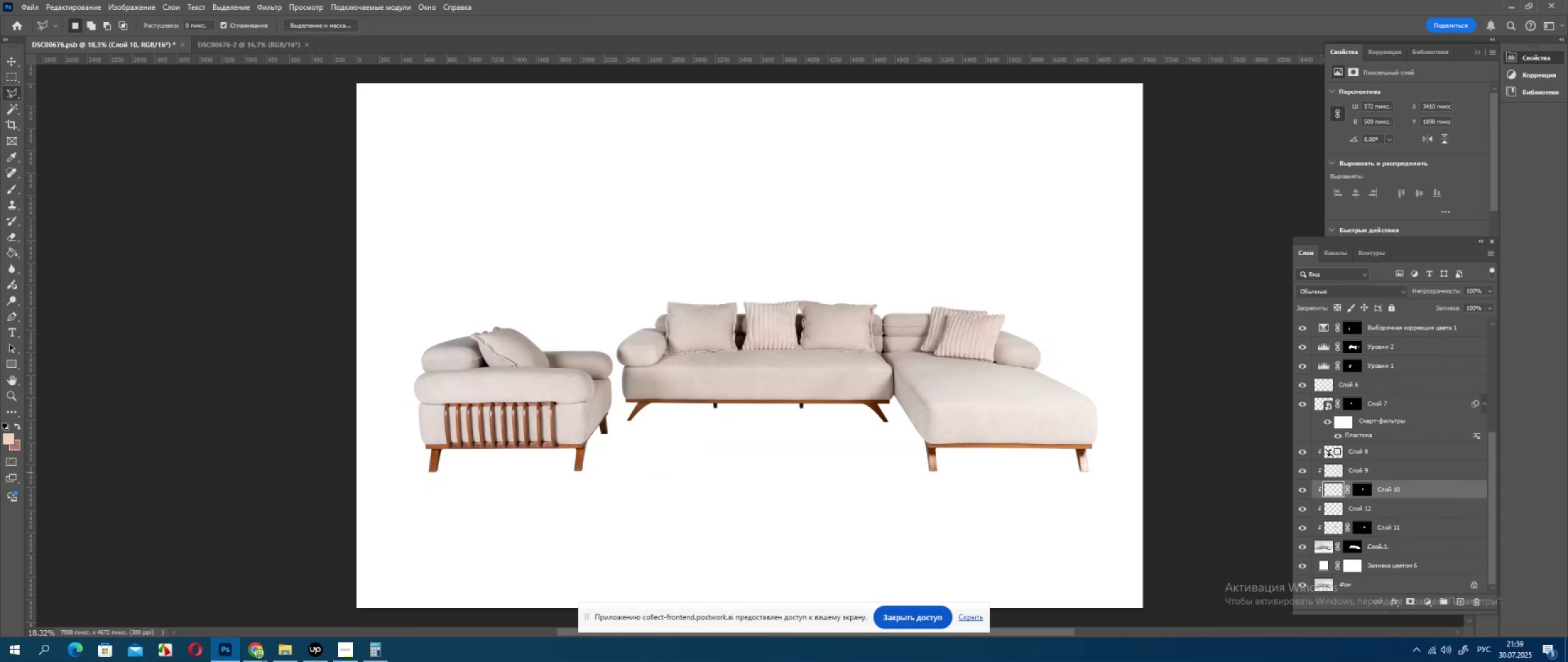 
hold_key(key=AltLeft, duration=1.52)
left_click([1329, 443])
 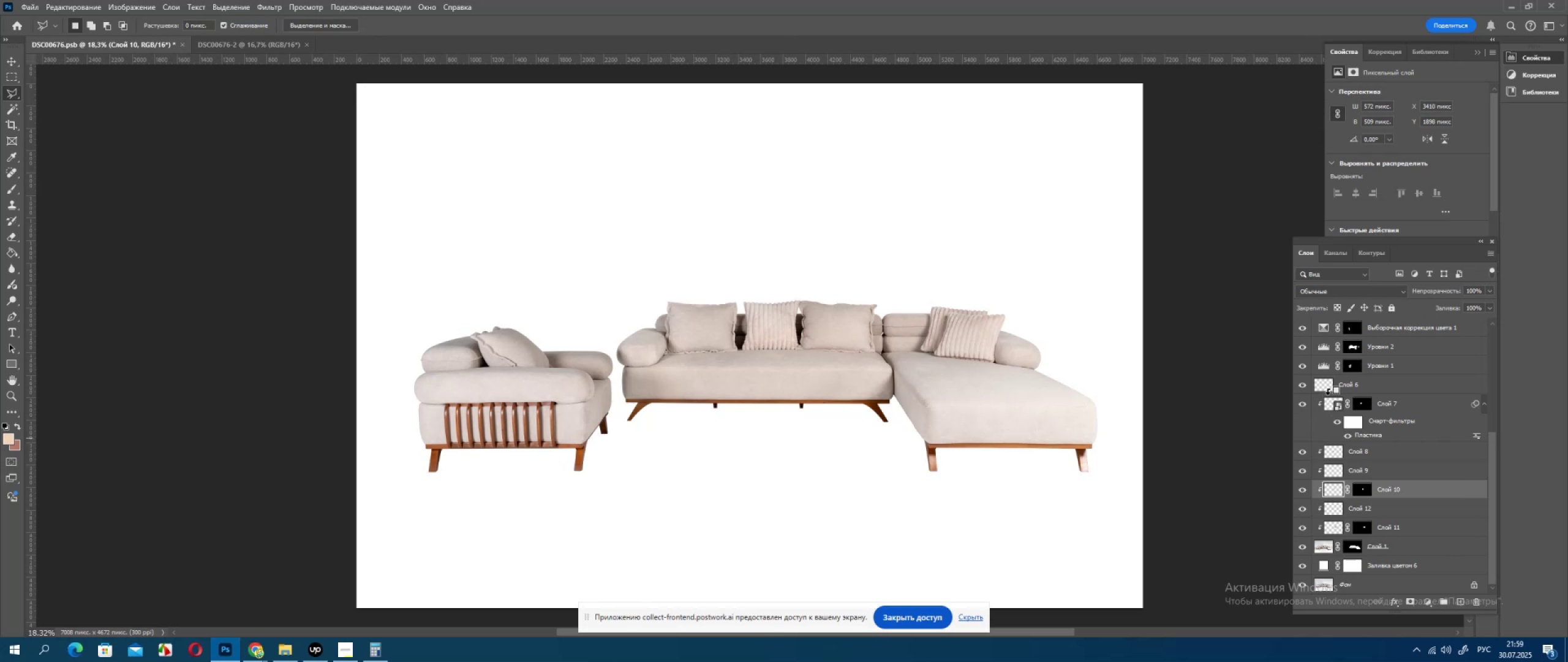 
hold_key(key=AltLeft, duration=1.52)
left_click([1328, 393])
 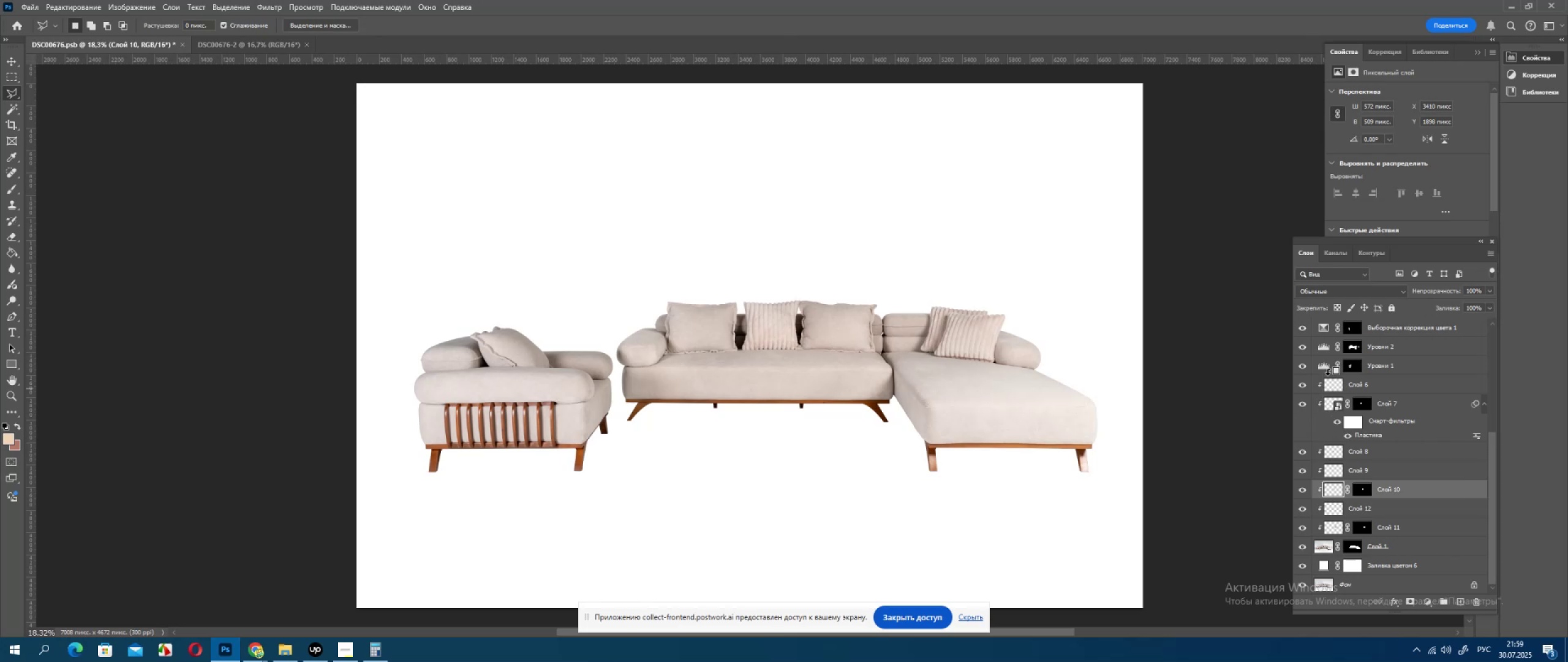 
left_click([1329, 375])
 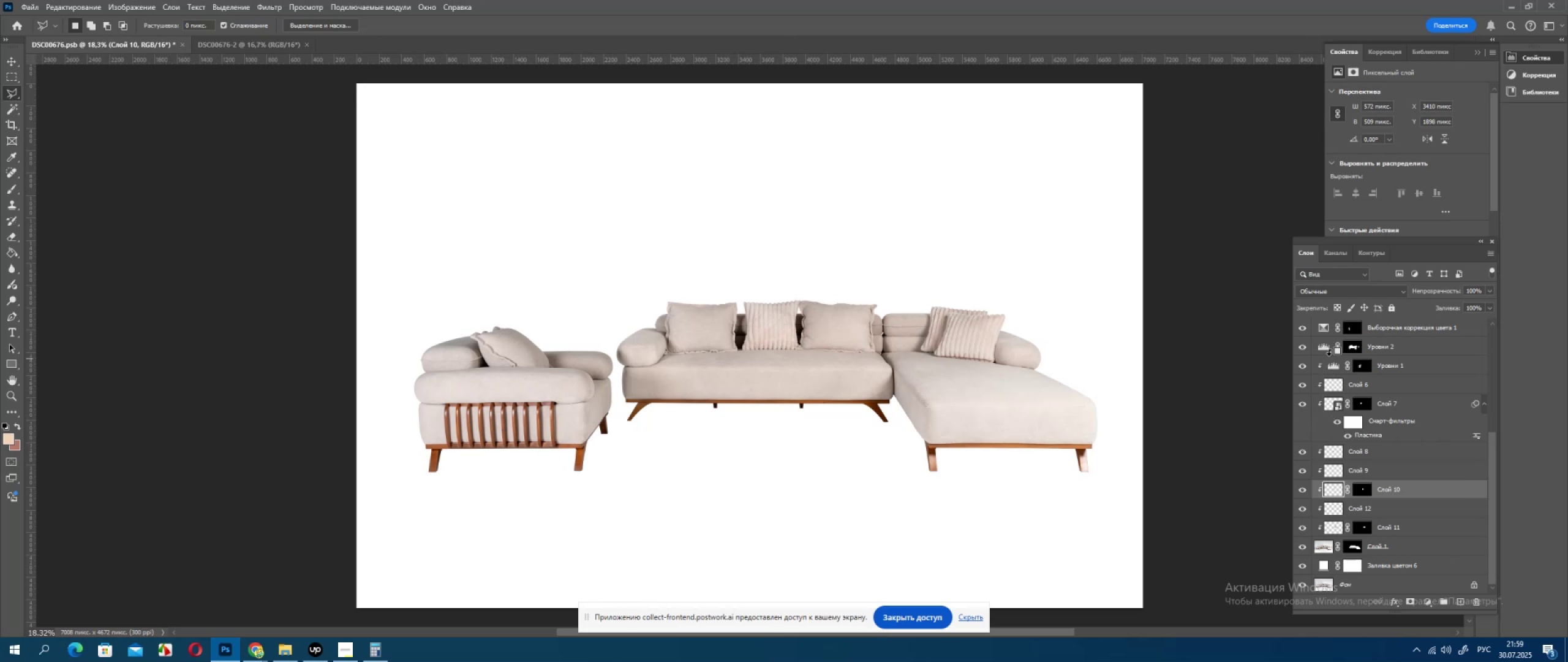 
left_click([1329, 355])
 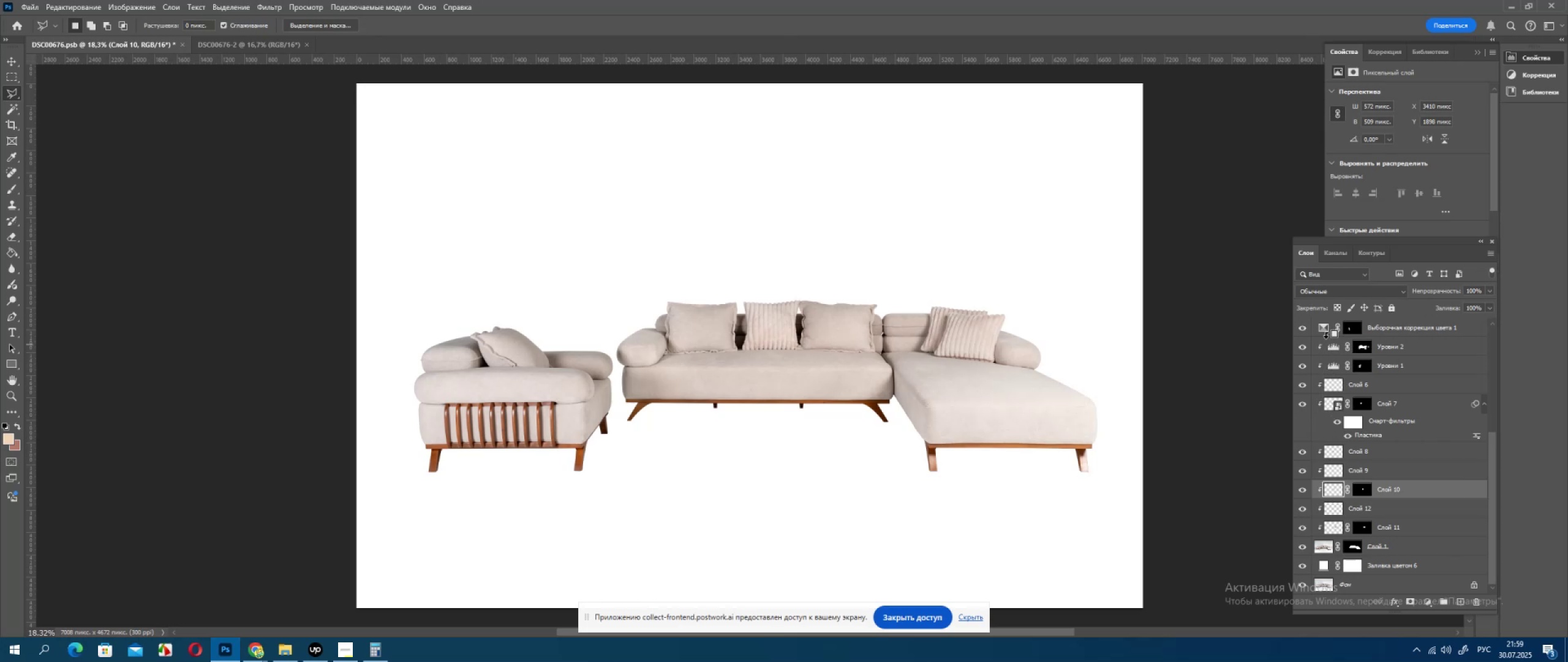 
hold_key(key=AltLeft, duration=0.39)
left_click([1326, 336])
 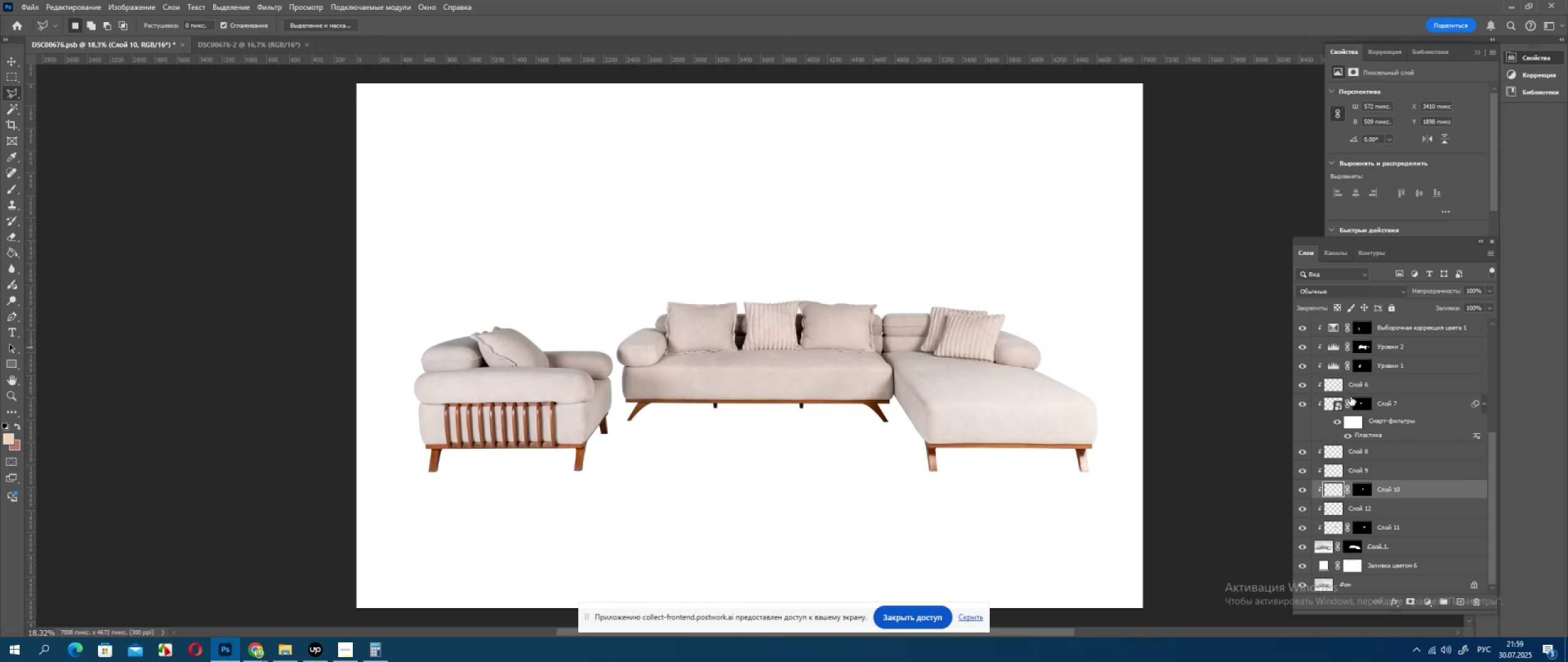 
scroll: coordinate [1354, 402], scroll_direction: up, amount: 3.0
 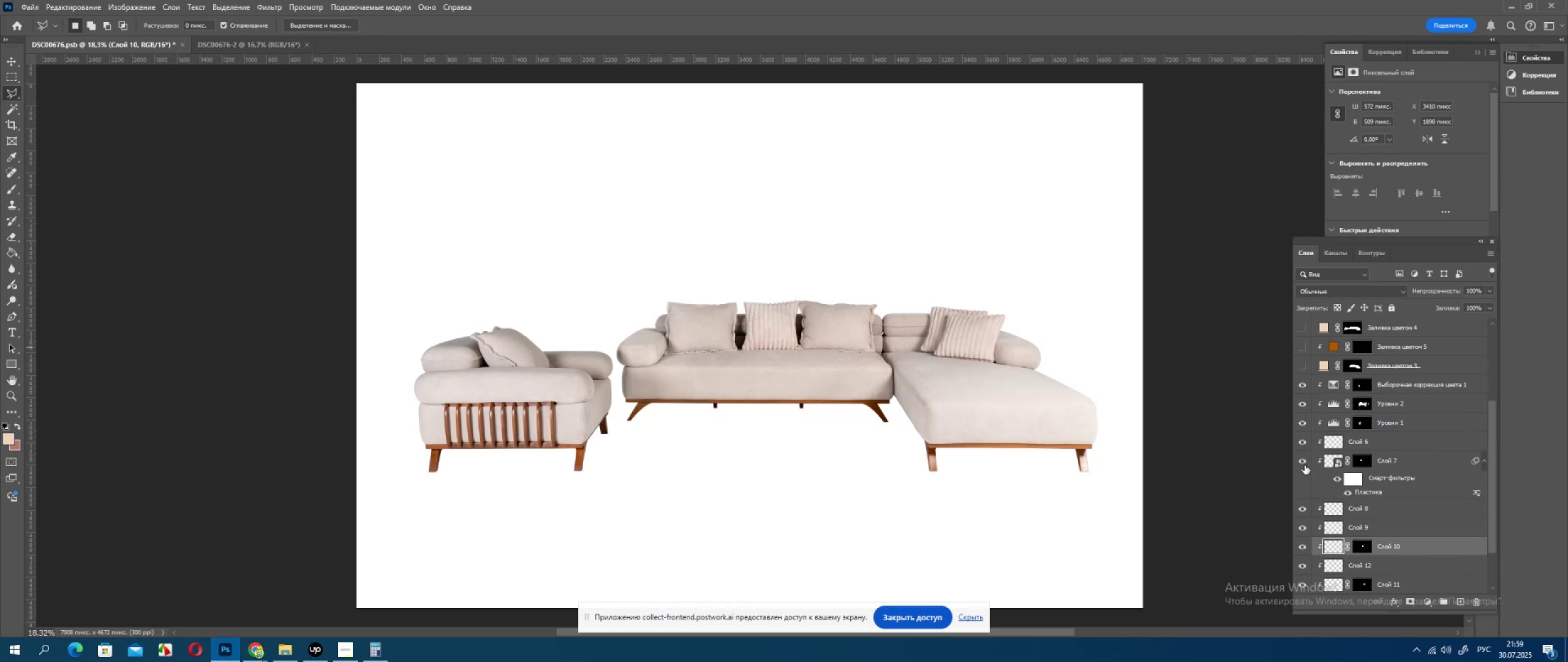 
double_click([1305, 465])
 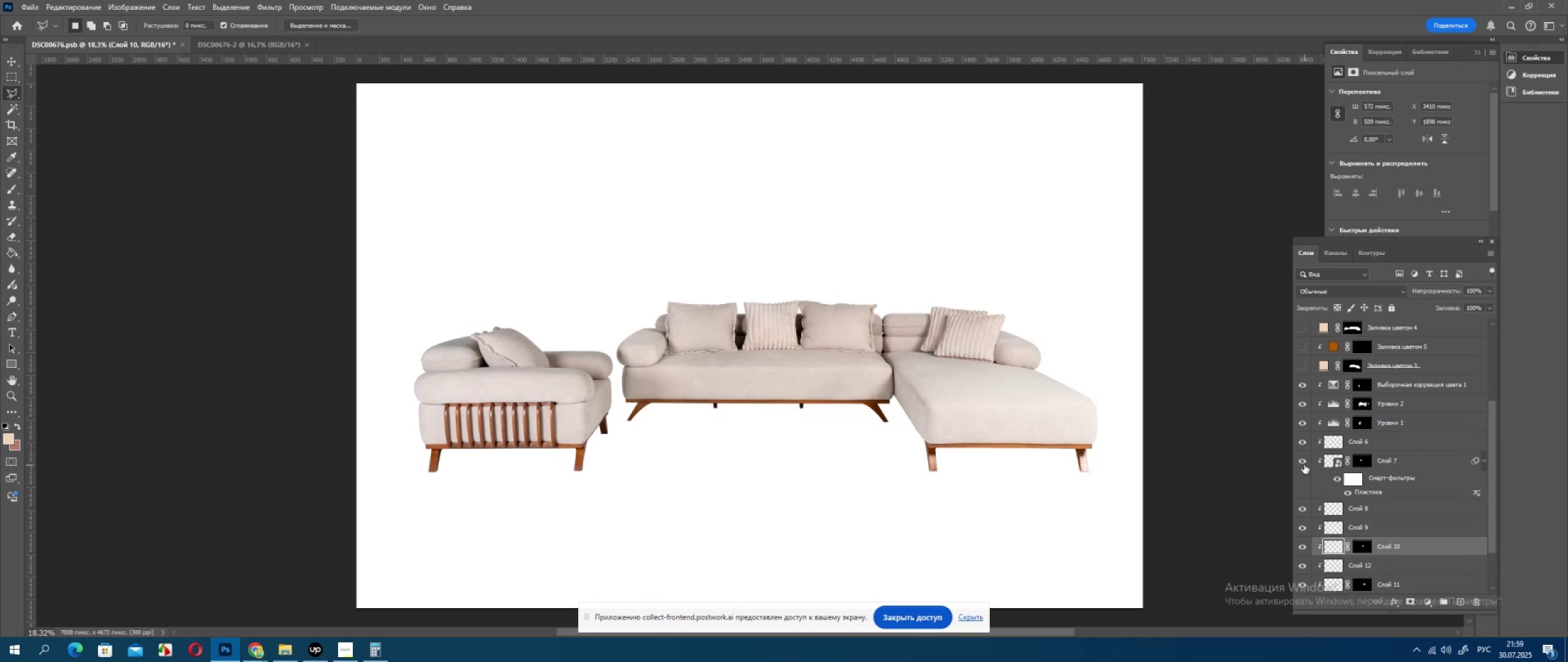 
left_click([1304, 465])
 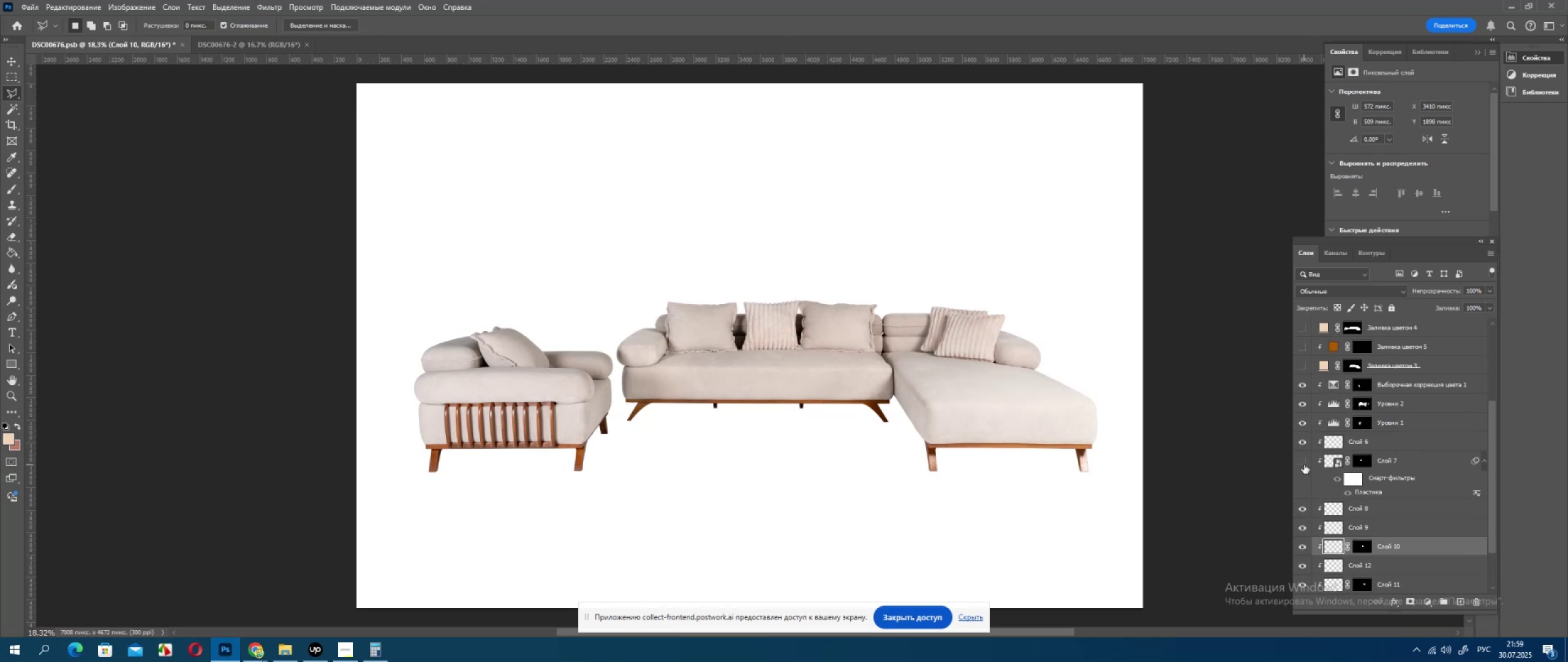 
left_click([1304, 465])
 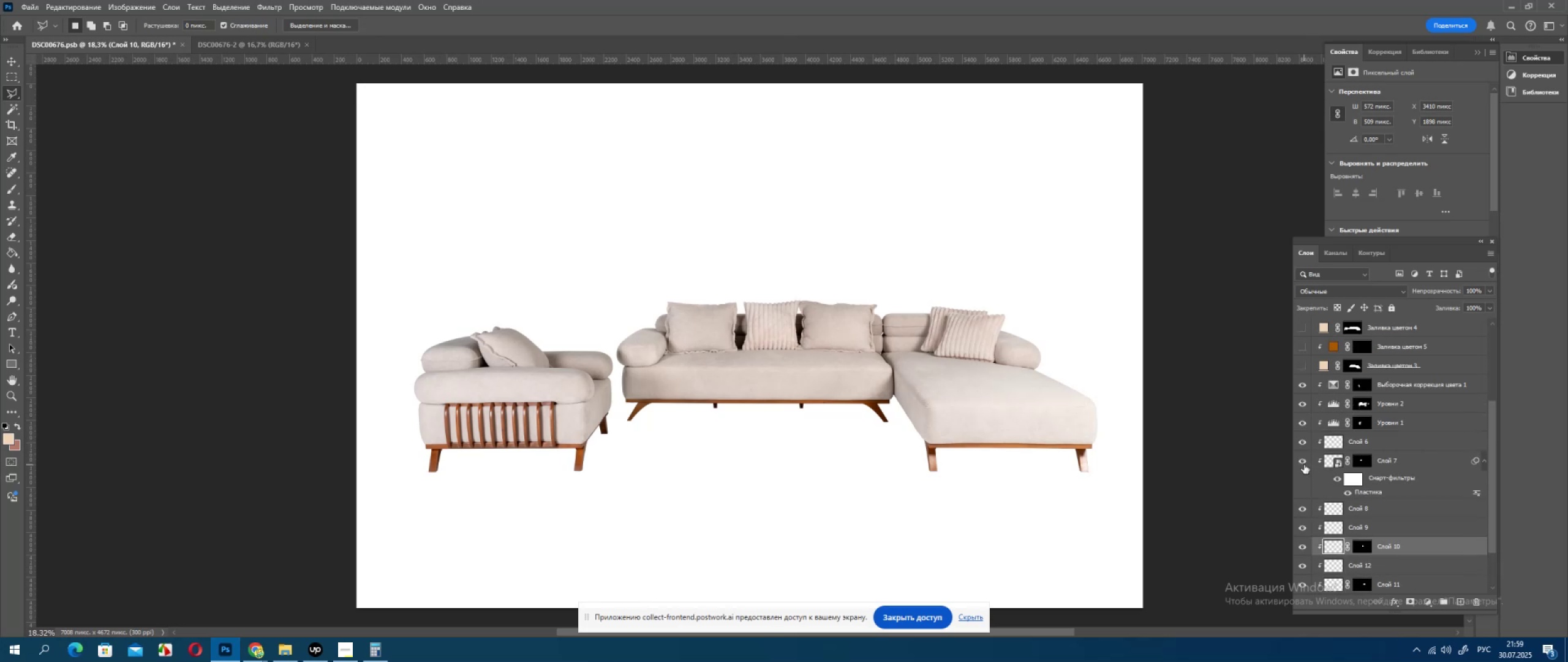 
hold_key(key=AltLeft, duration=1.38)
scroll: coordinate [874, 394], scroll_direction: up, amount: 22.0
 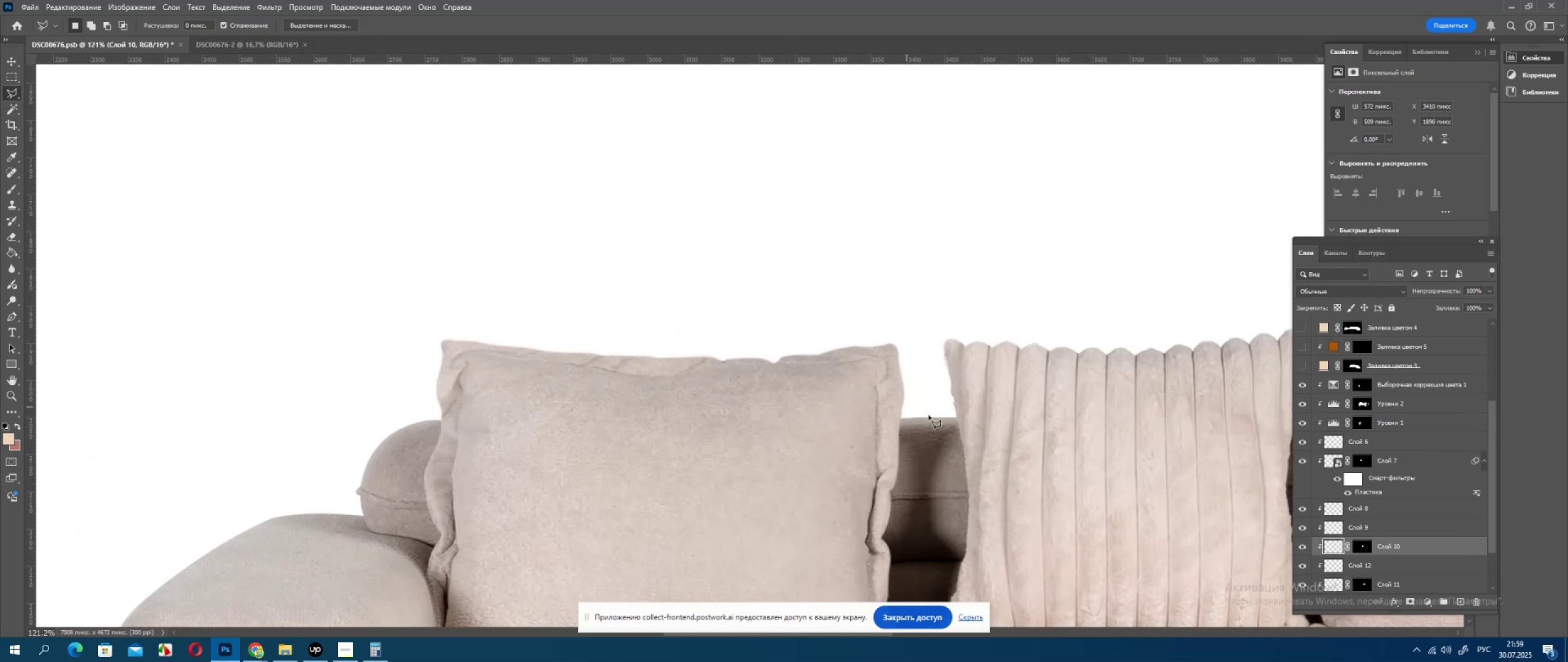 
hold_key(key=AltLeft, duration=0.73)
scroll: coordinate [945, 424], scroll_direction: down, amount: 12.0
 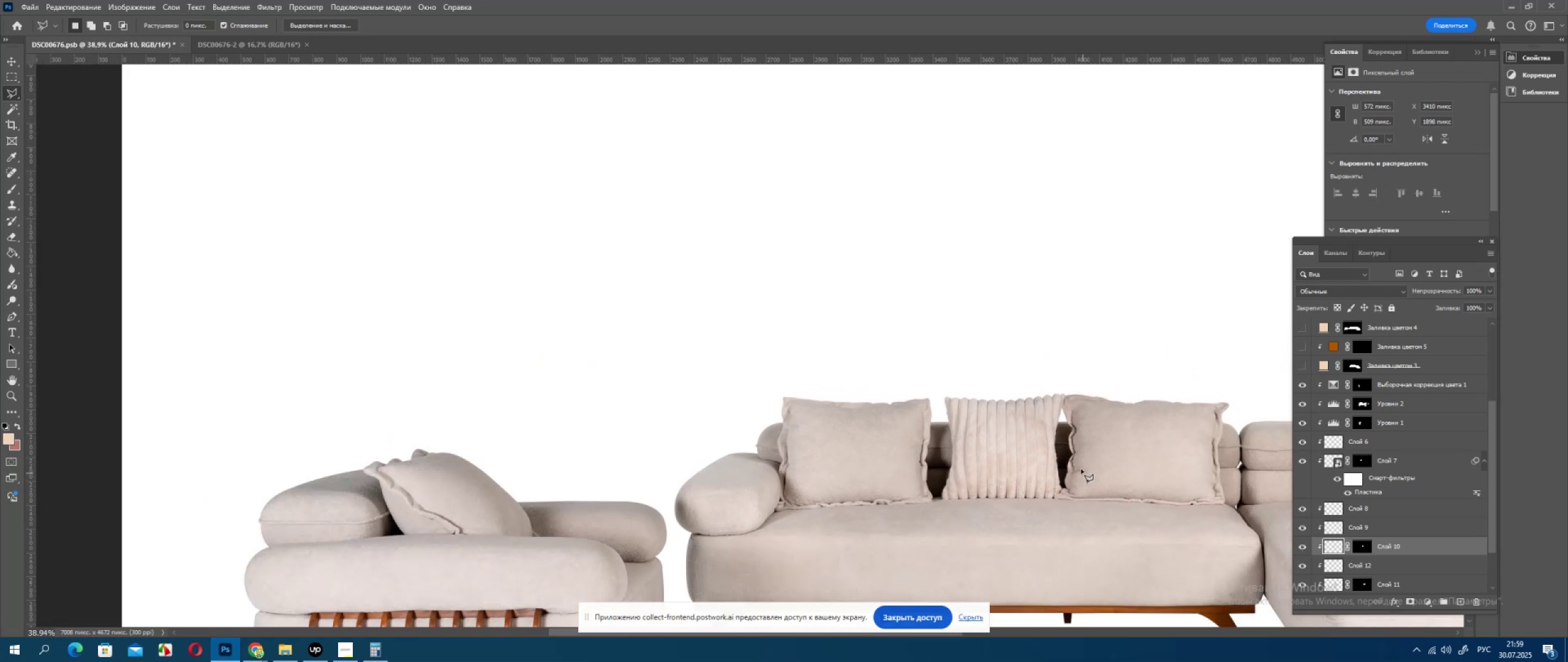 
hold_key(key=Space, duration=0.67)
 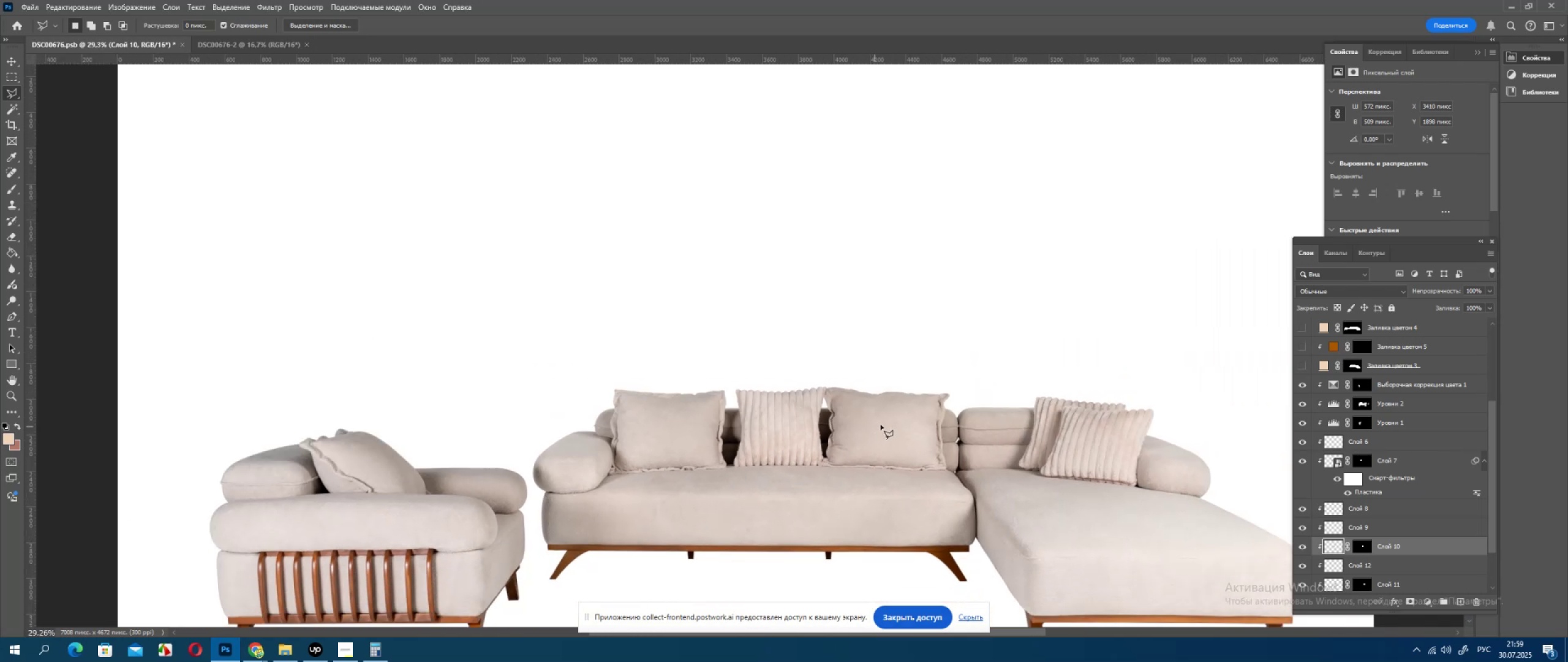 
left_click_drag(start_coordinate=[1123, 444], to_coordinate=[869, 424])
 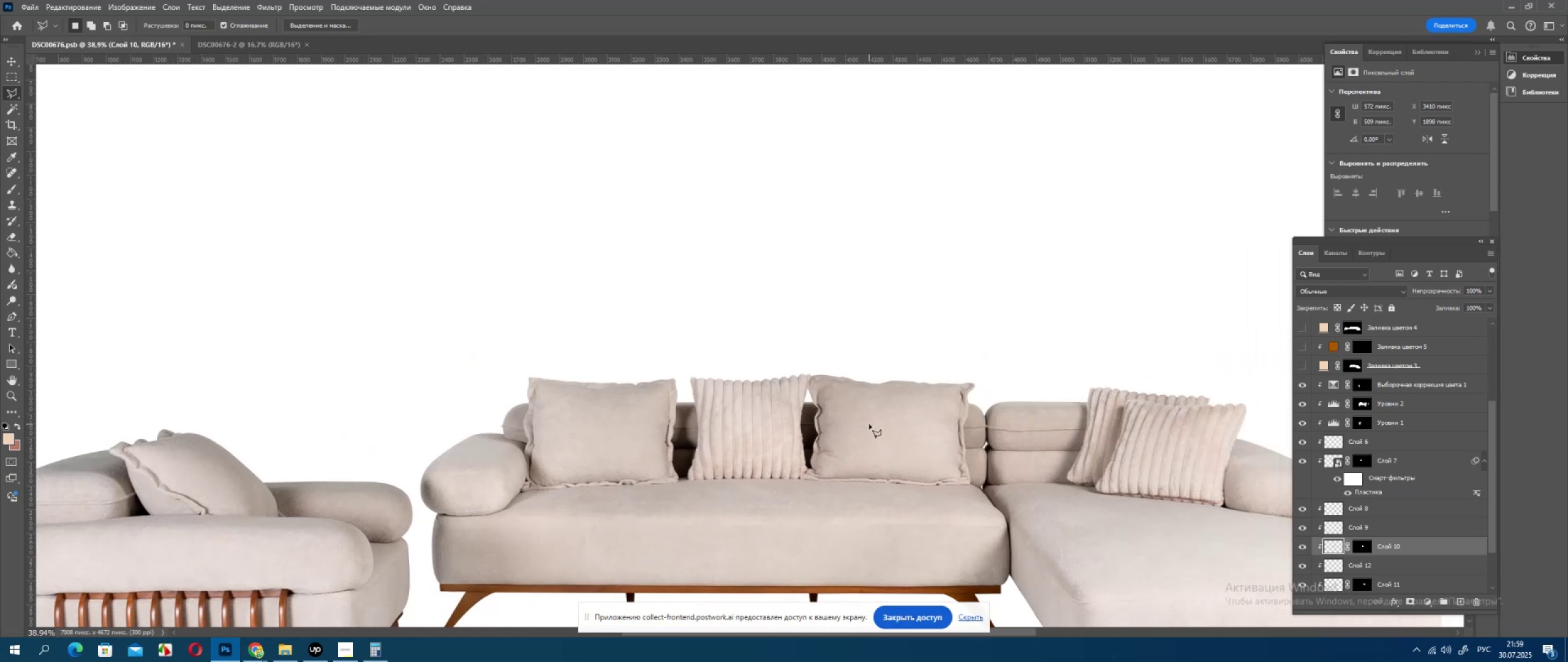 
key(Alt+AltLeft)
 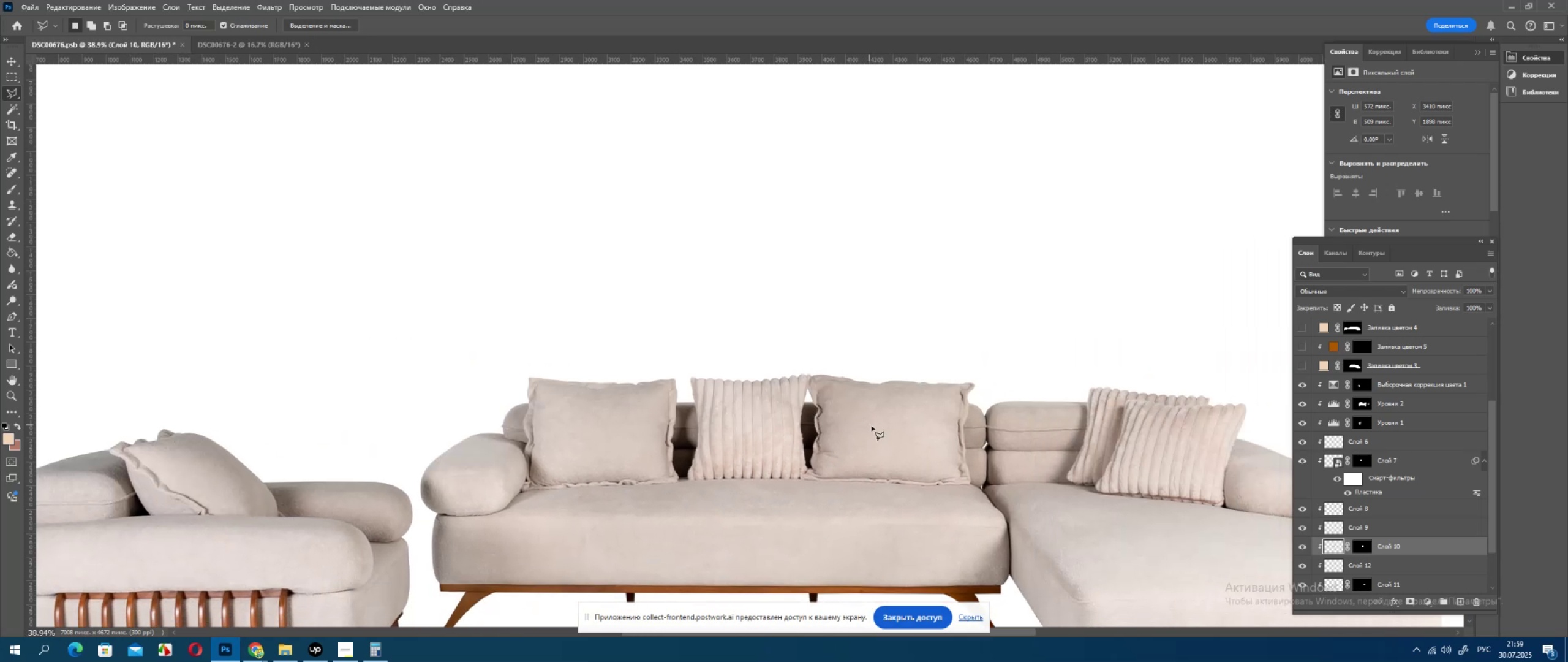 
scroll: coordinate [890, 427], scroll_direction: down, amount: 7.0
 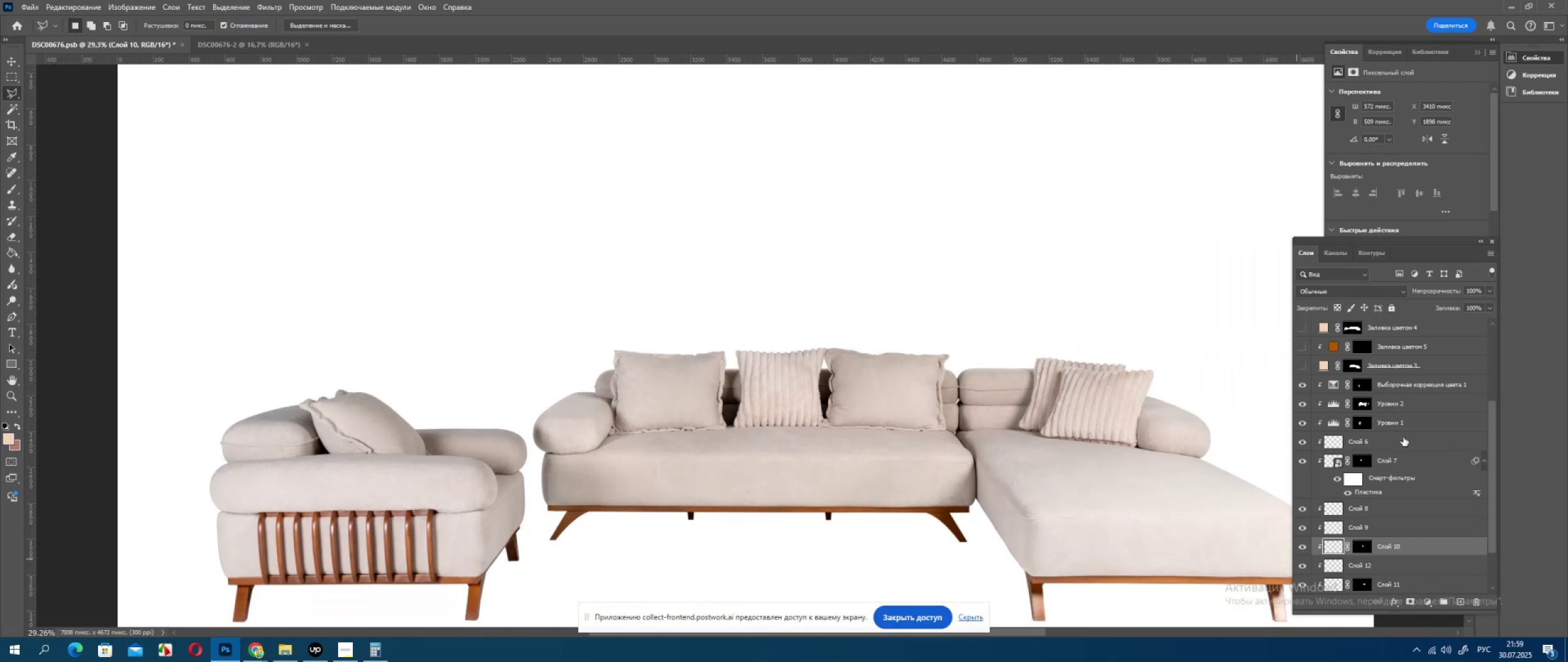 
left_click([1405, 387])
 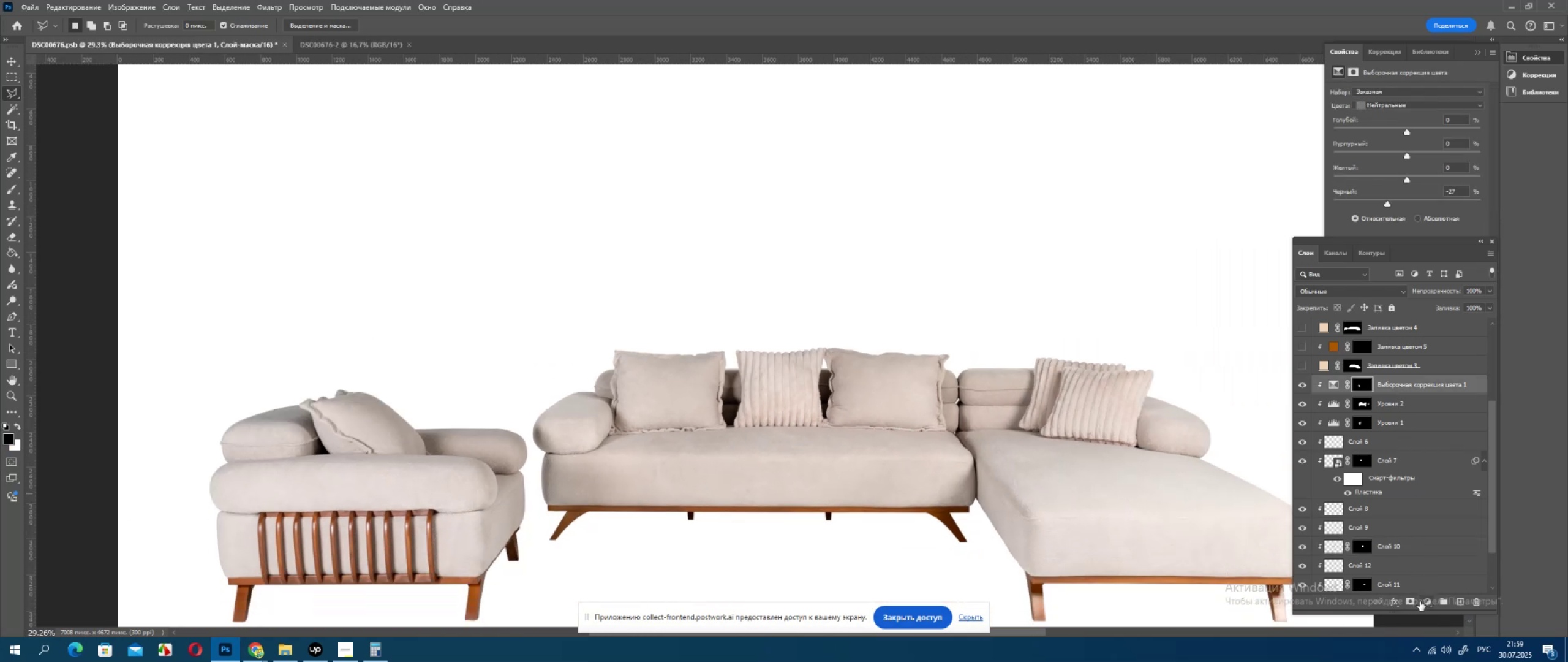 
left_click([1422, 599])
 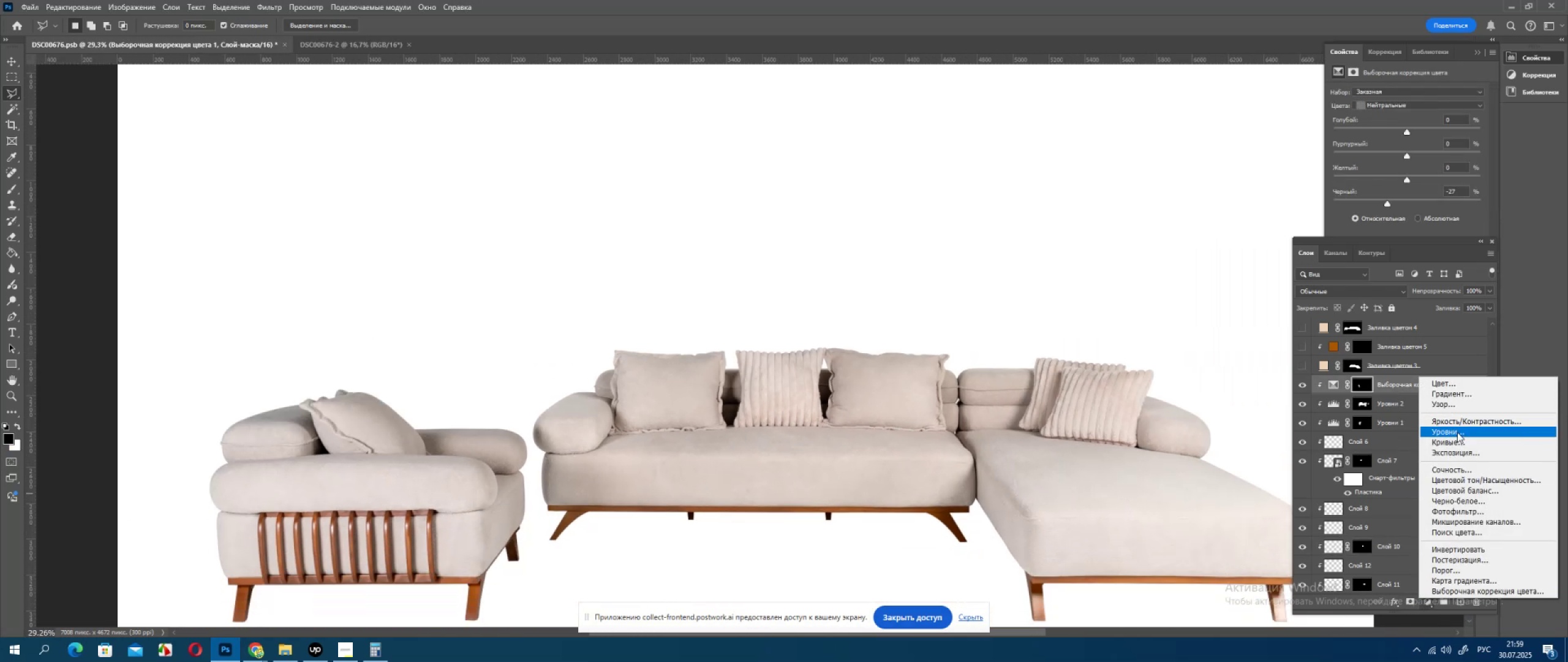 
left_click([1457, 433])
 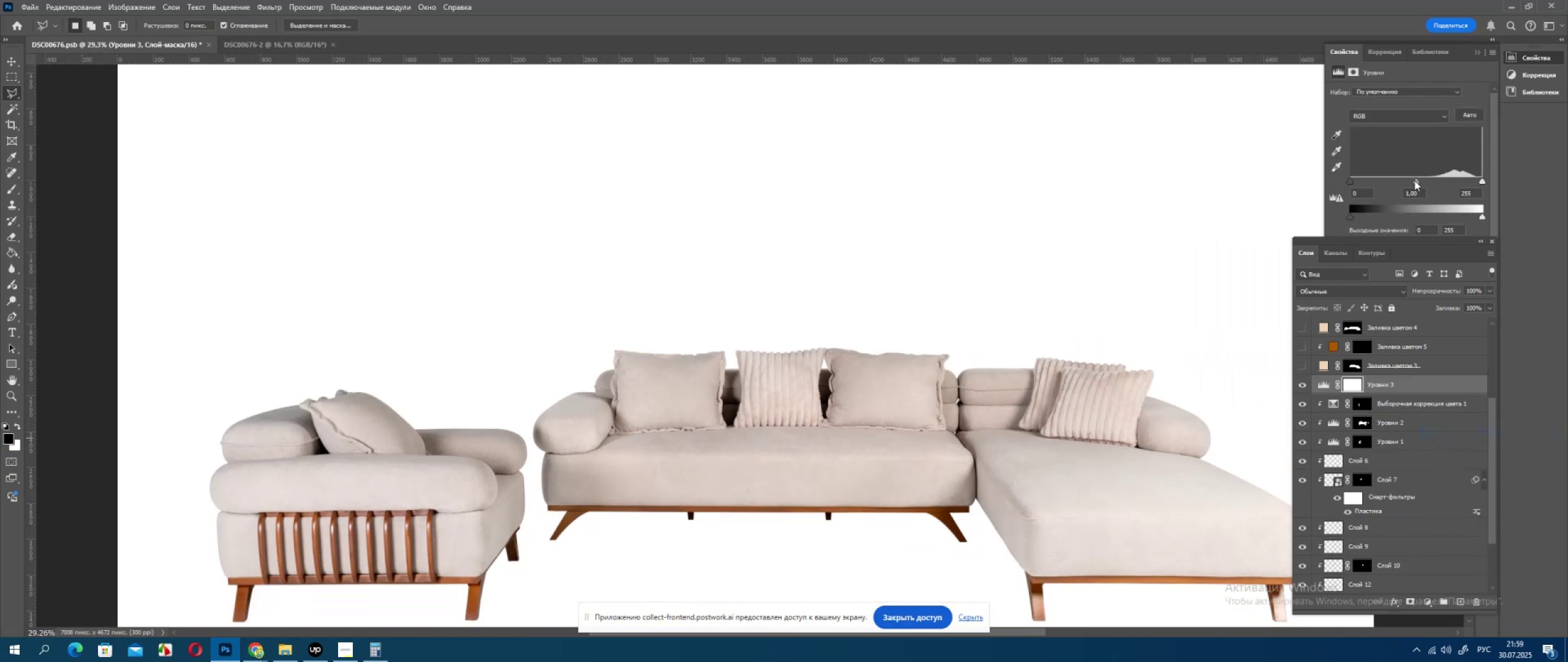 
left_click_drag(start_coordinate=[1415, 182], to_coordinate=[1401, 183])
 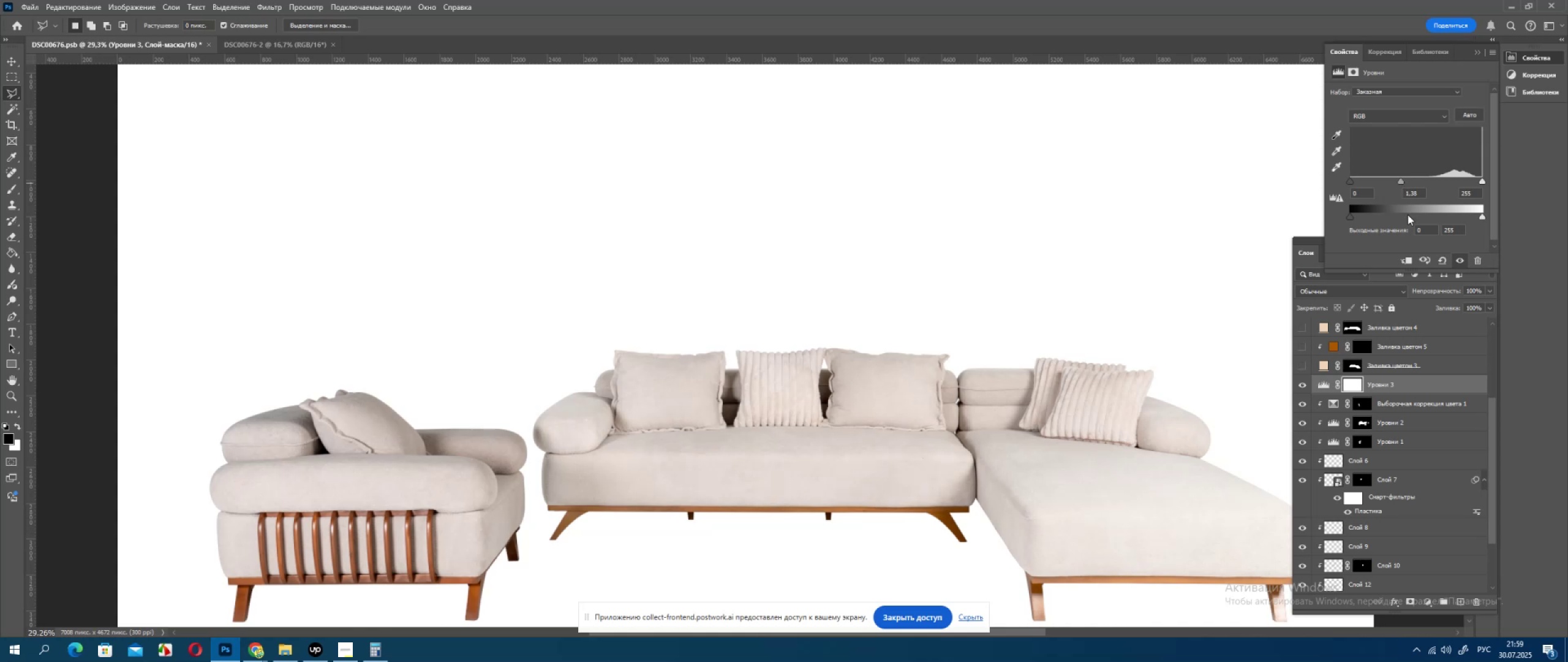 
key(Control+I)
 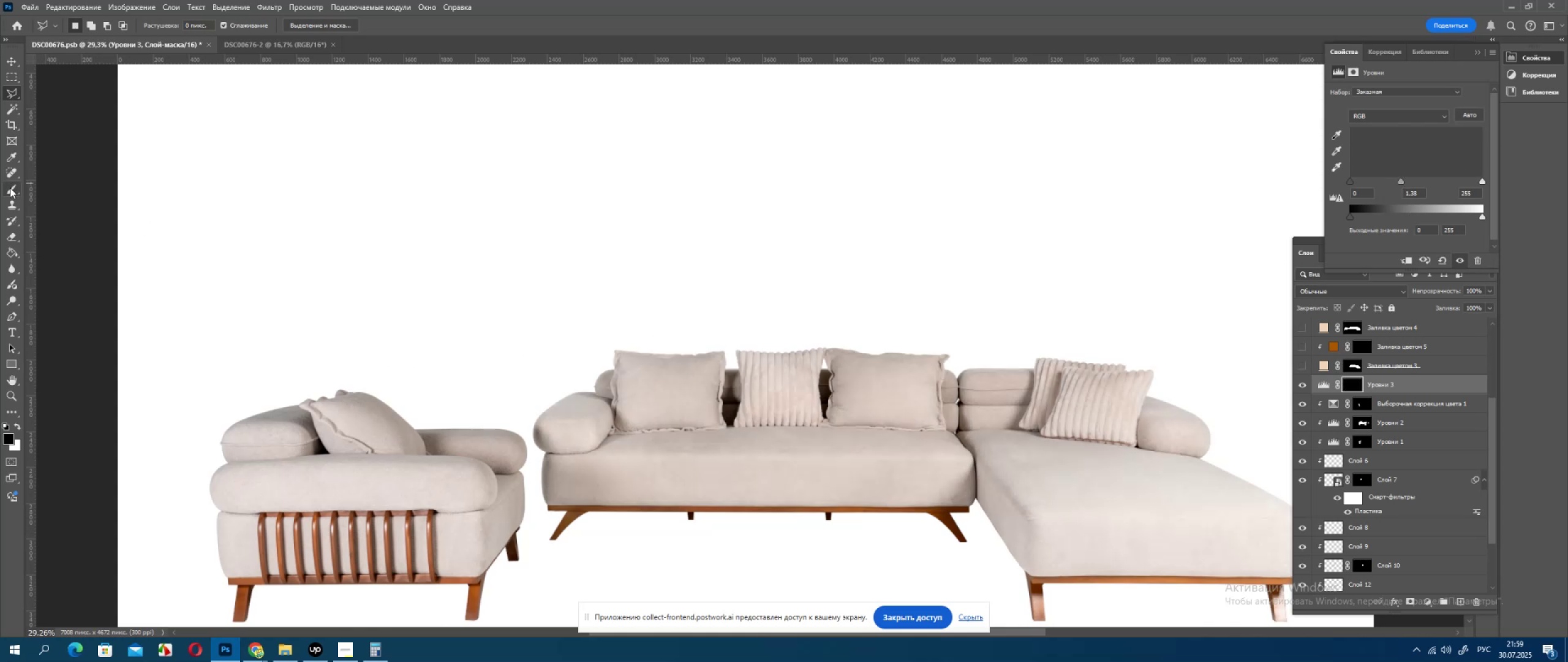 
hold_key(key=AltLeft, duration=0.99)
 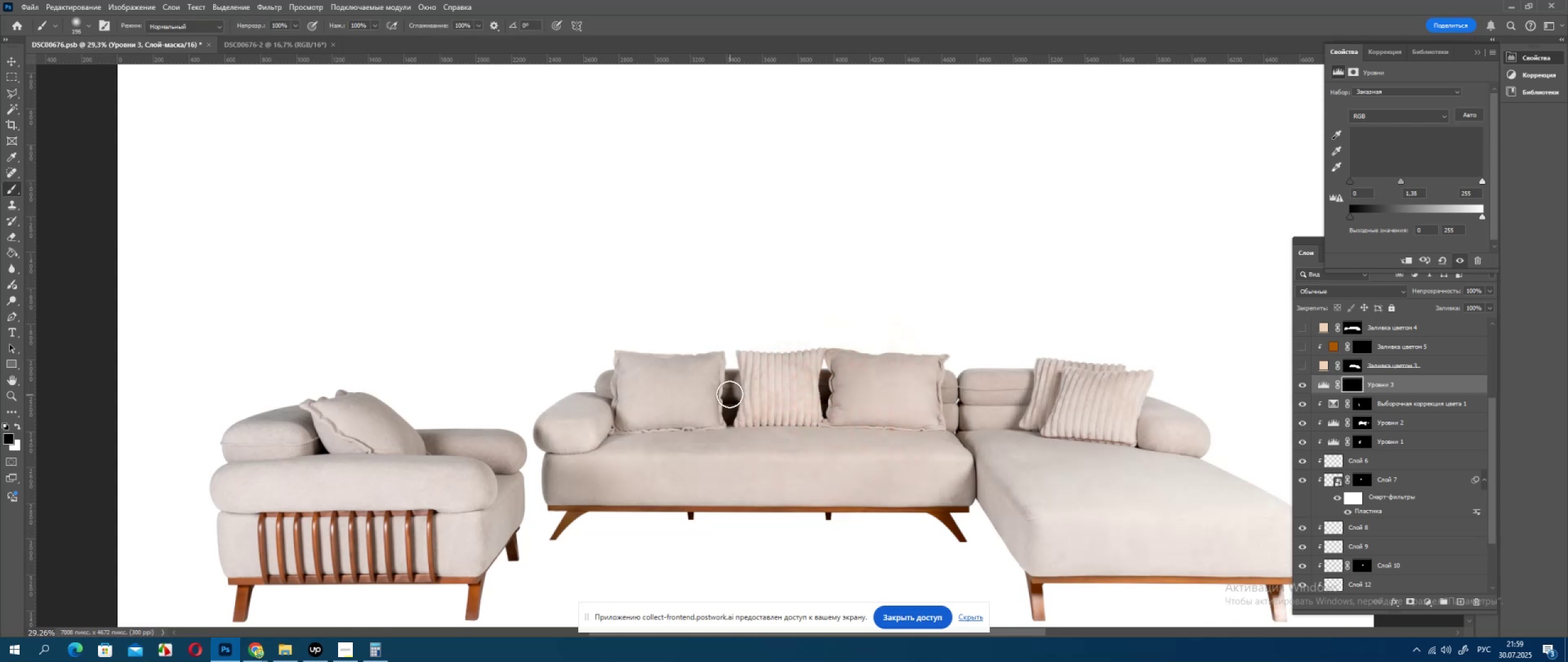 
key(X)
 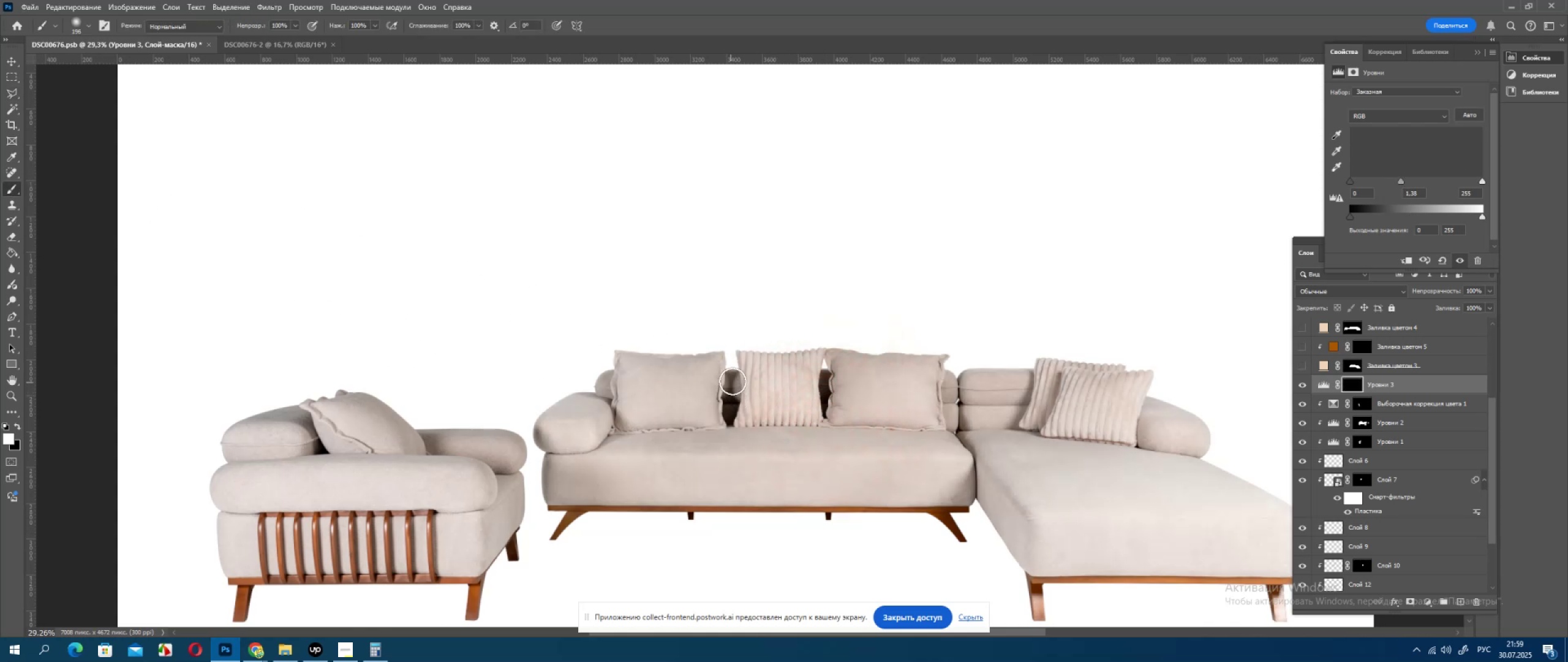 
left_click_drag(start_coordinate=[733, 381], to_coordinate=[733, 414])
 